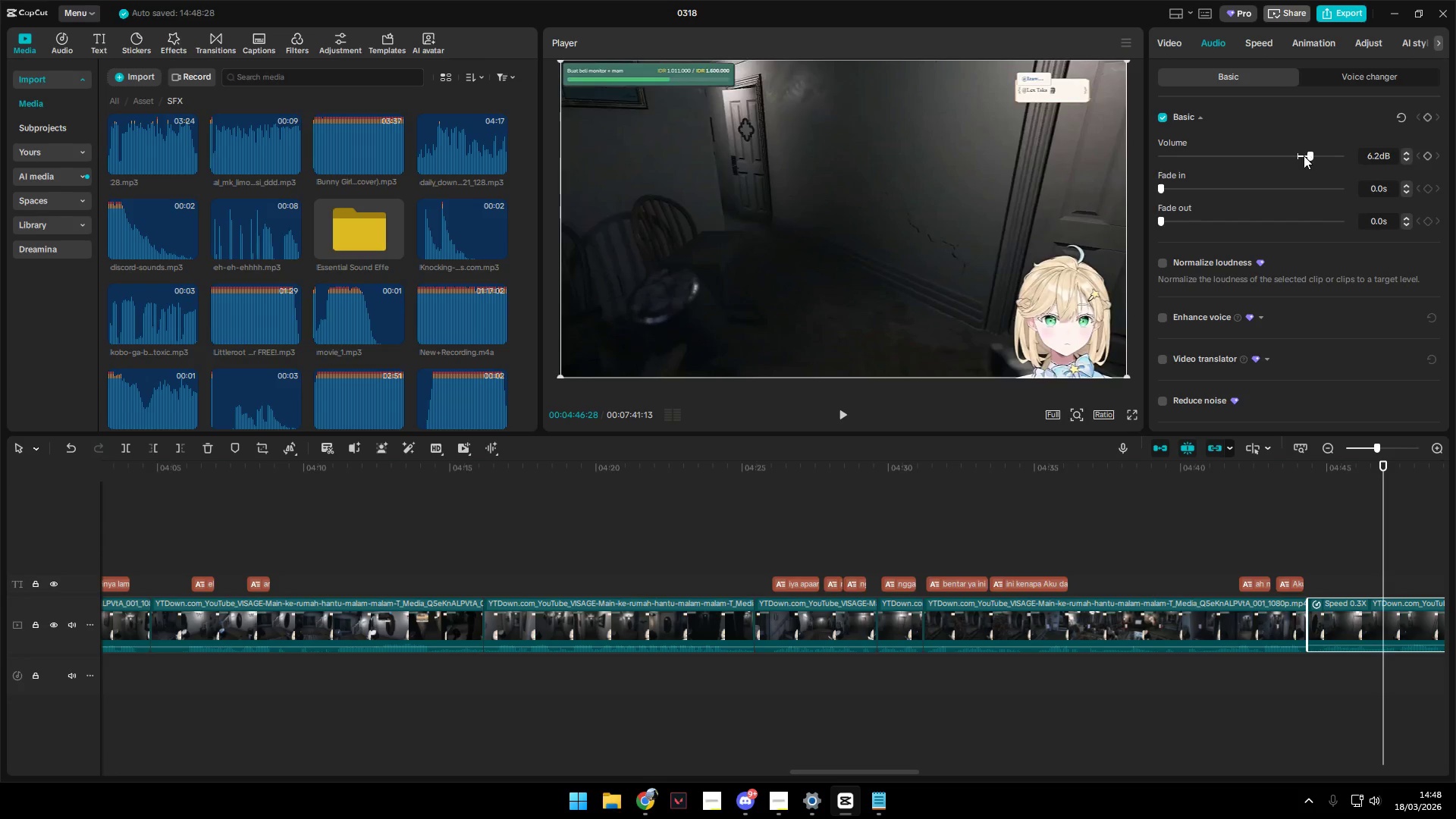 
key(Space)
 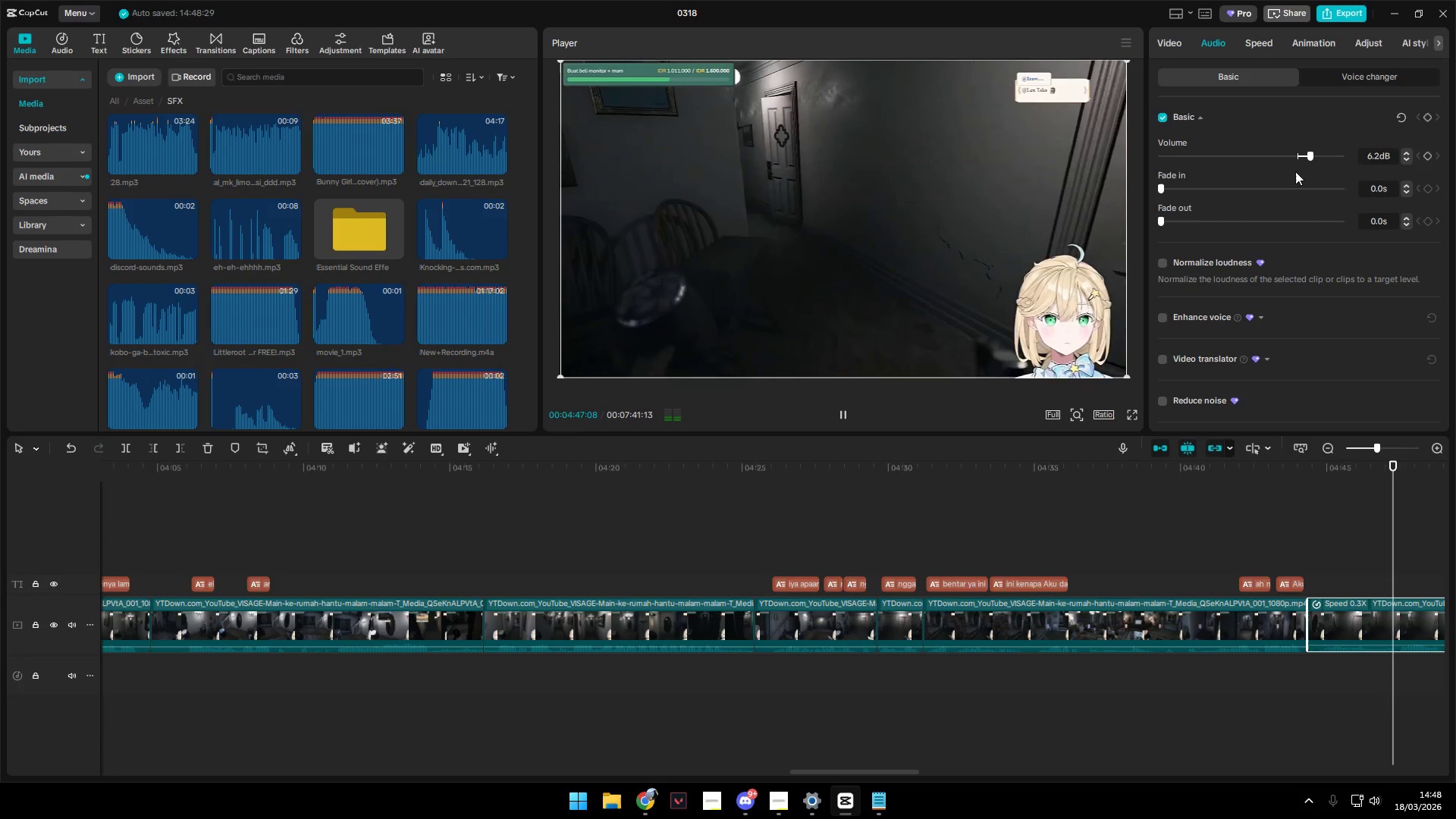 
key(Space)
 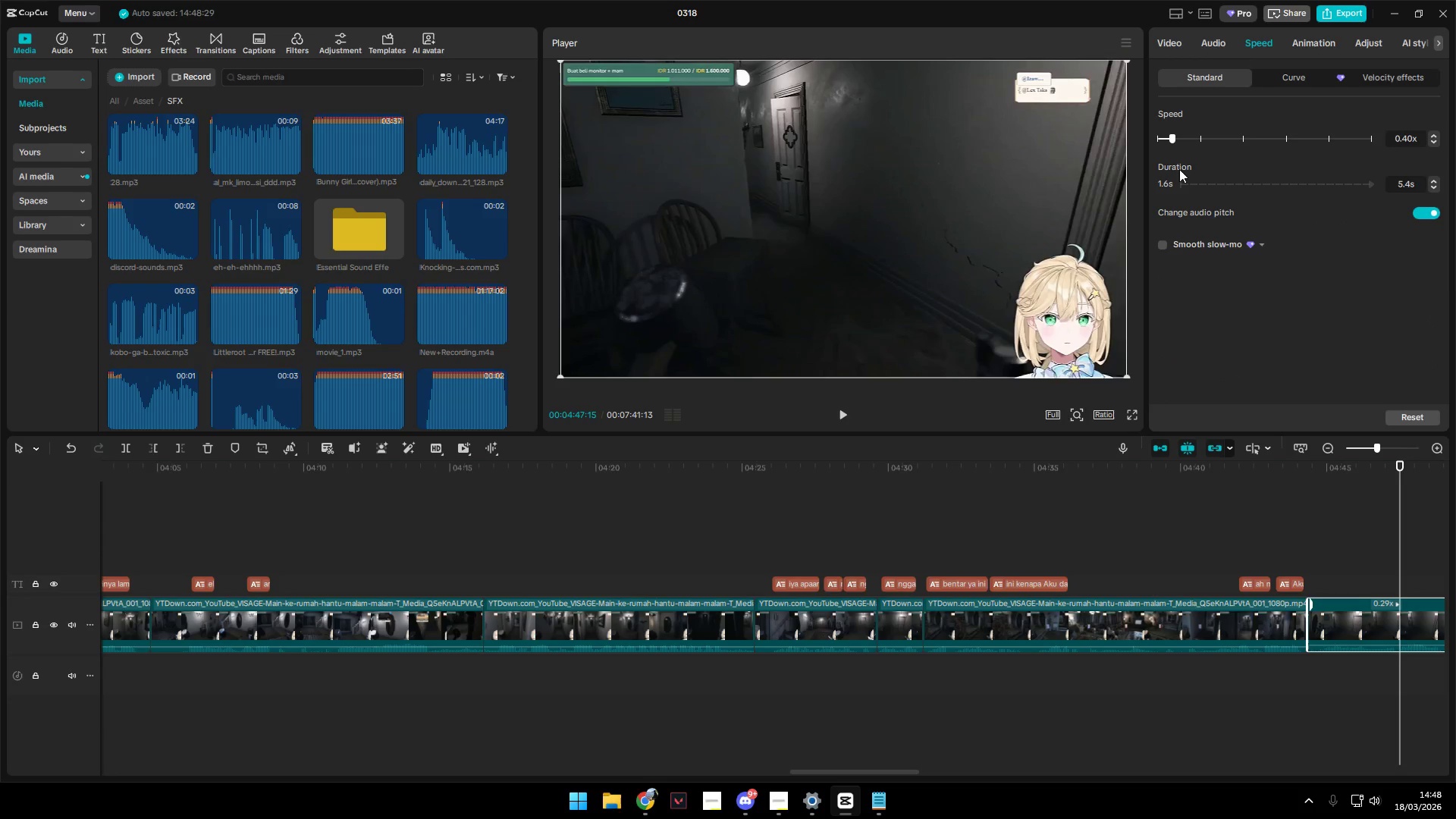 
left_click([1285, 513])
 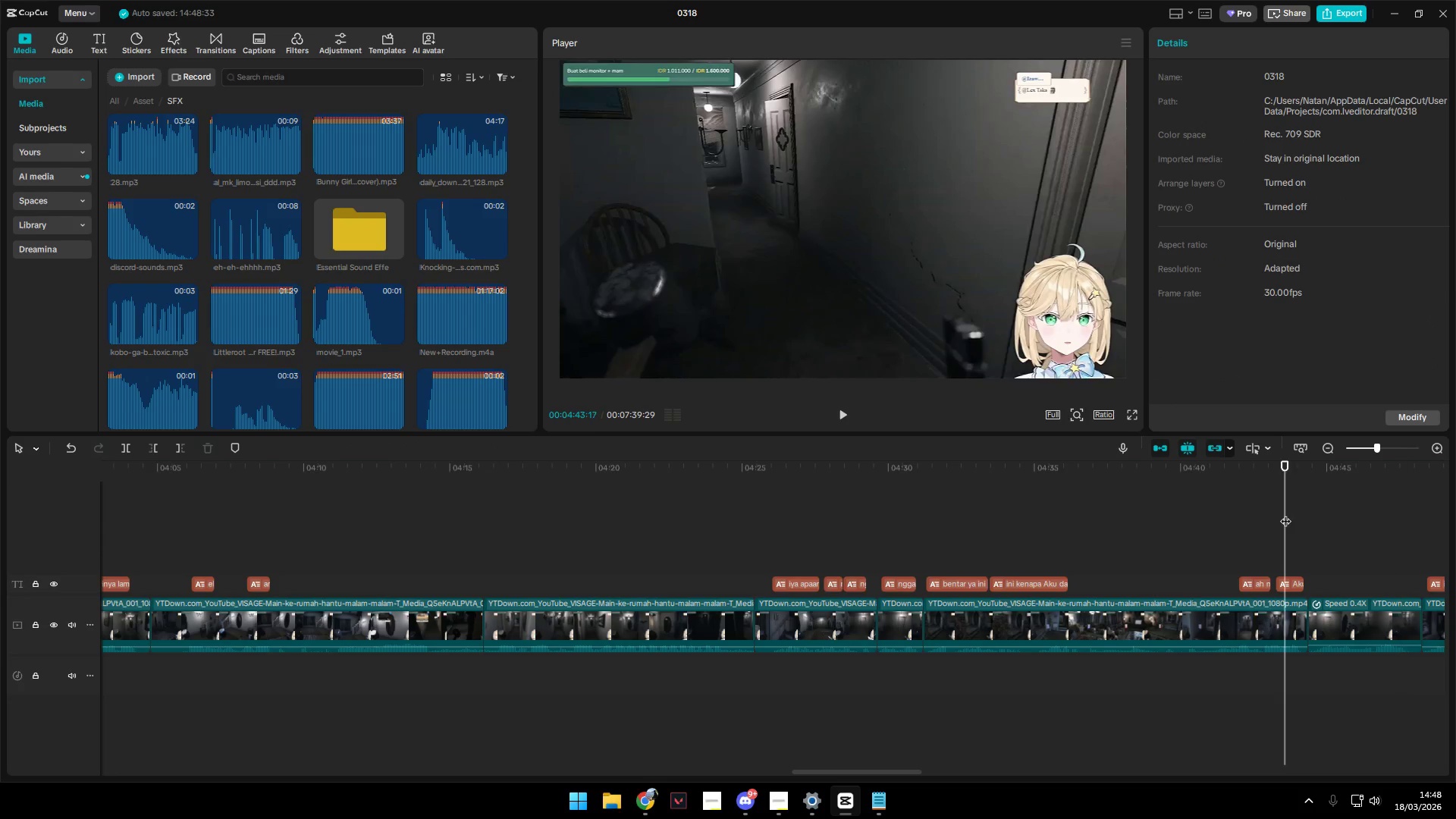 
key(Space)
 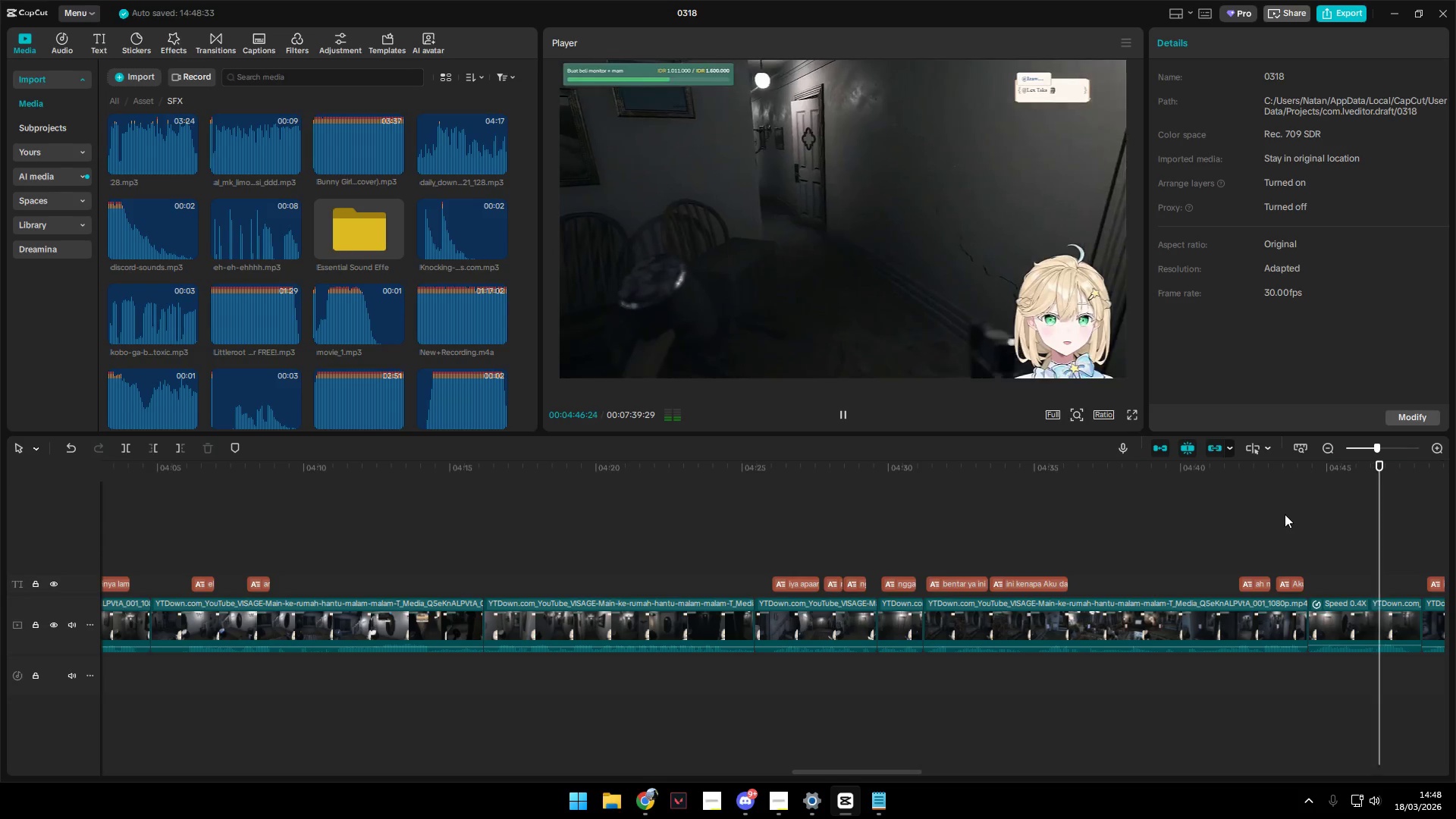 
key(Space)
 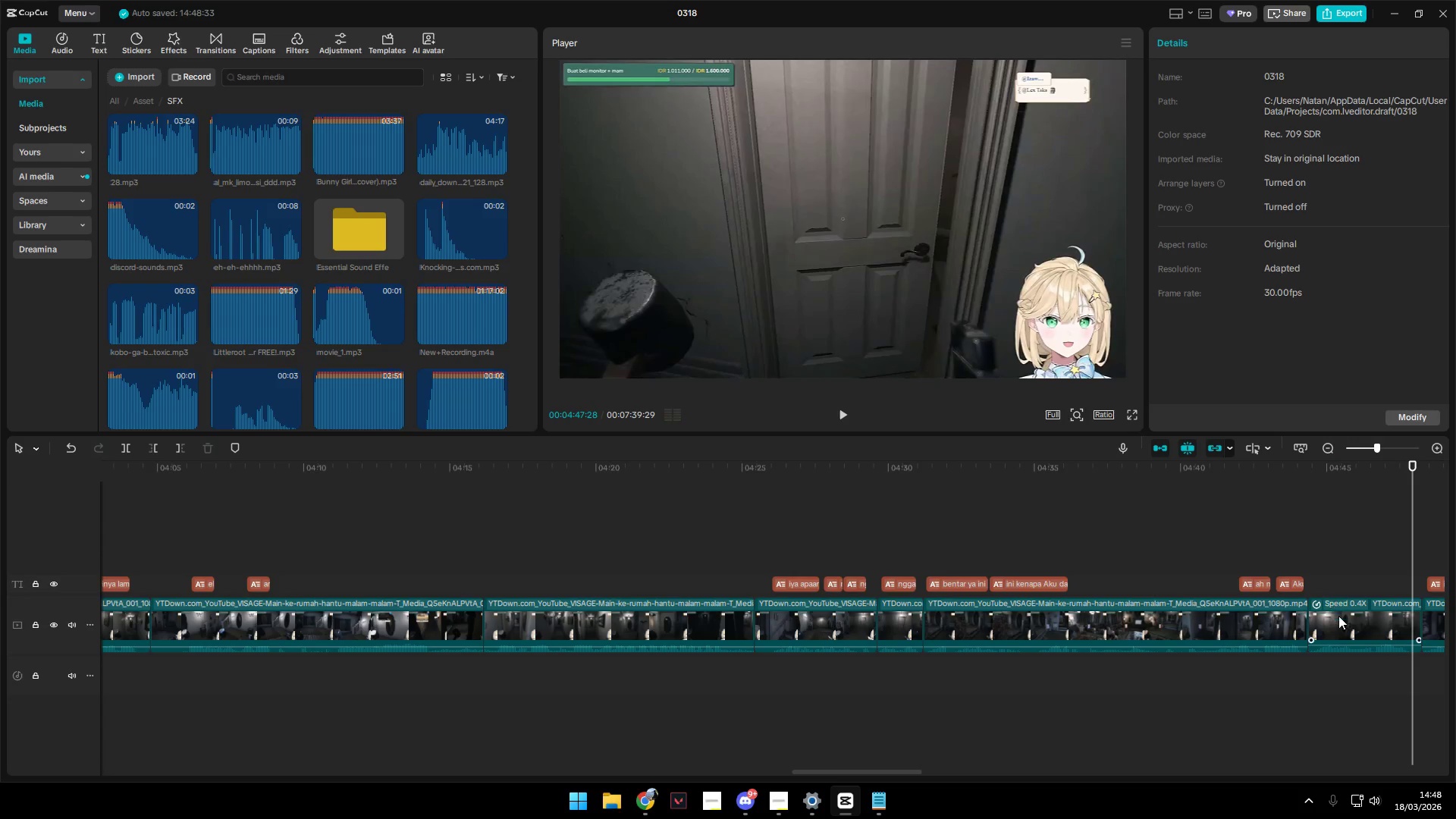 
left_click([1341, 619])
 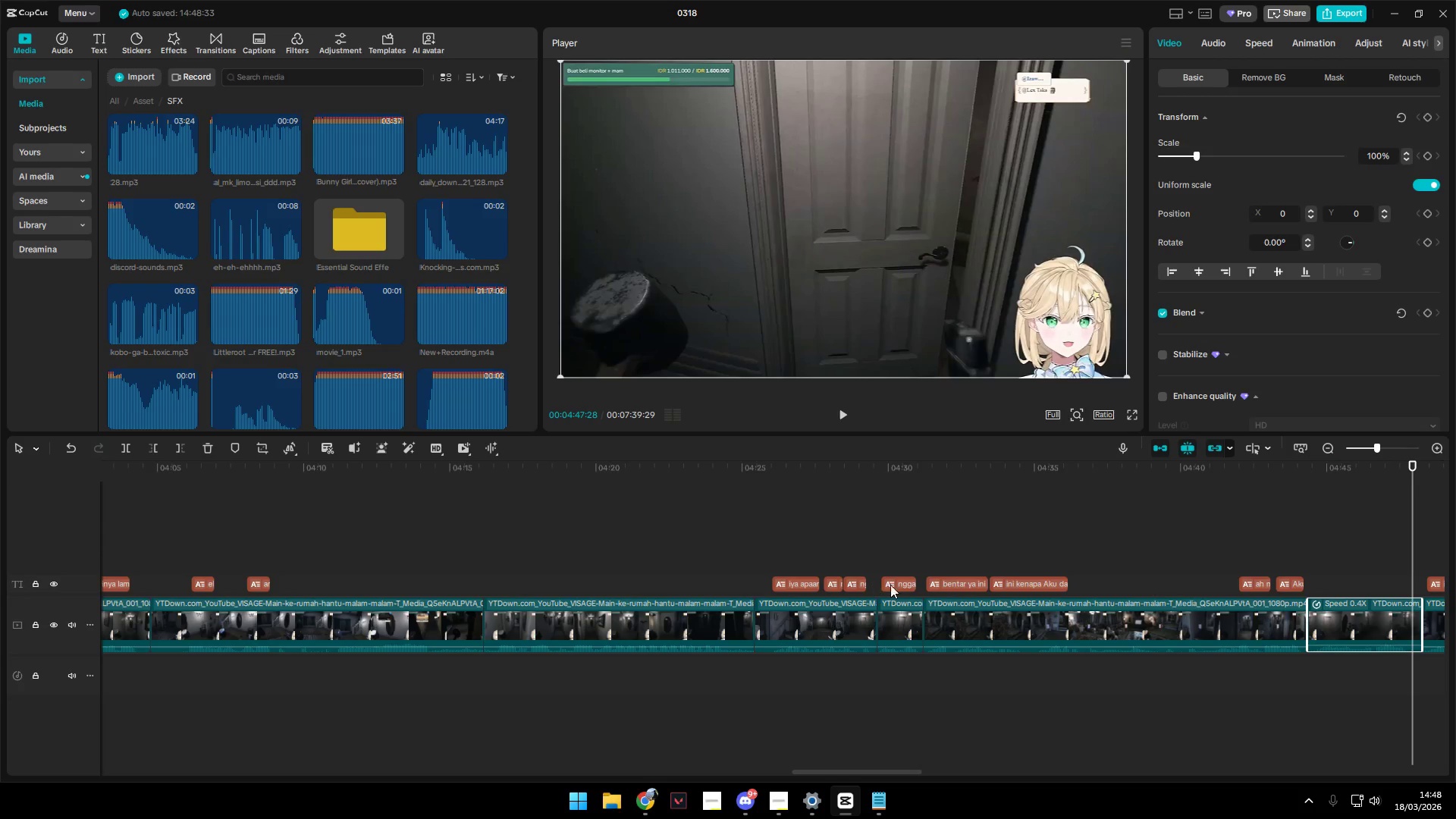 
left_click_drag(start_coordinate=[888, 526], to_coordinate=[899, 613])
 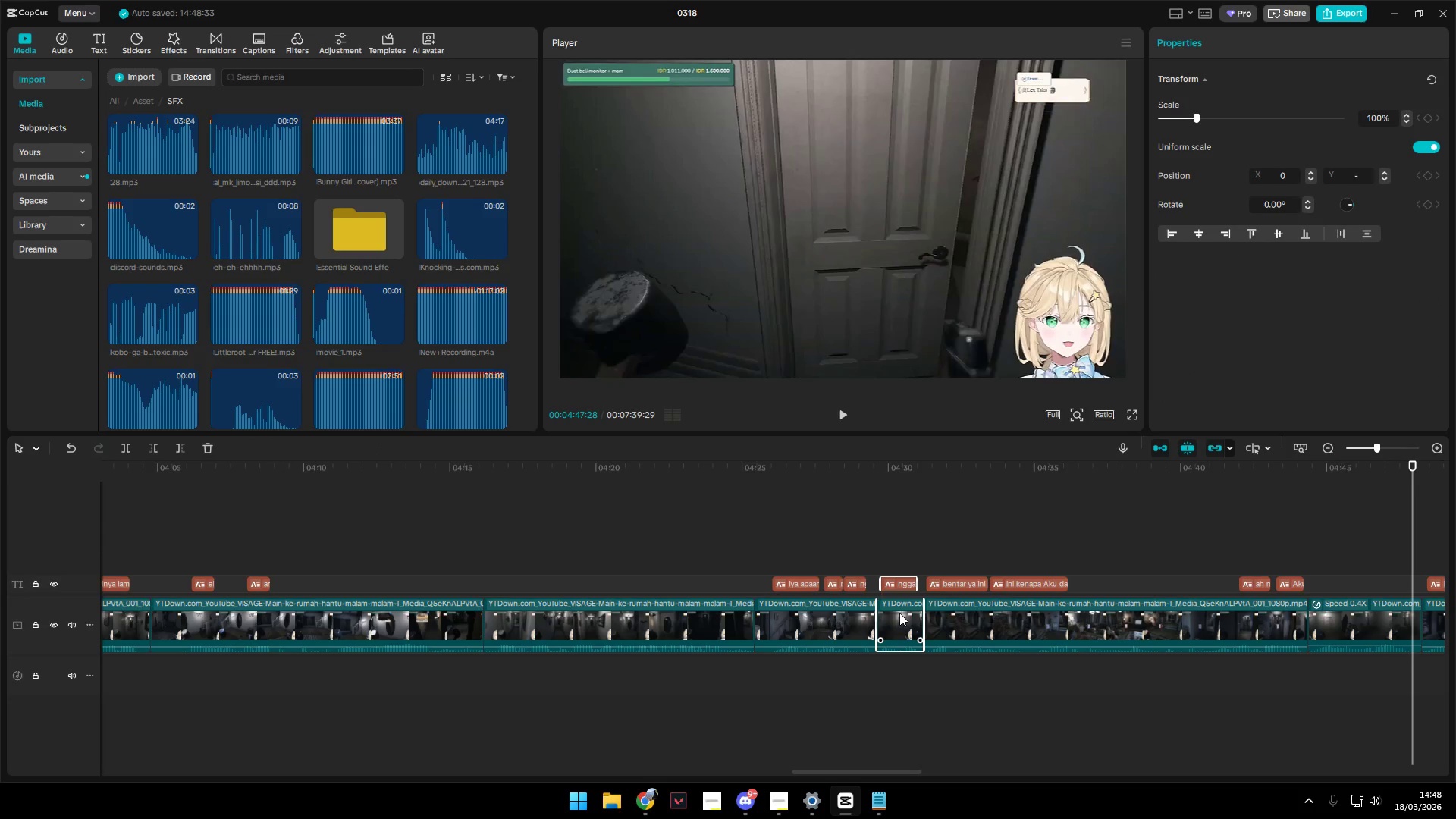 
right_click([899, 613])
 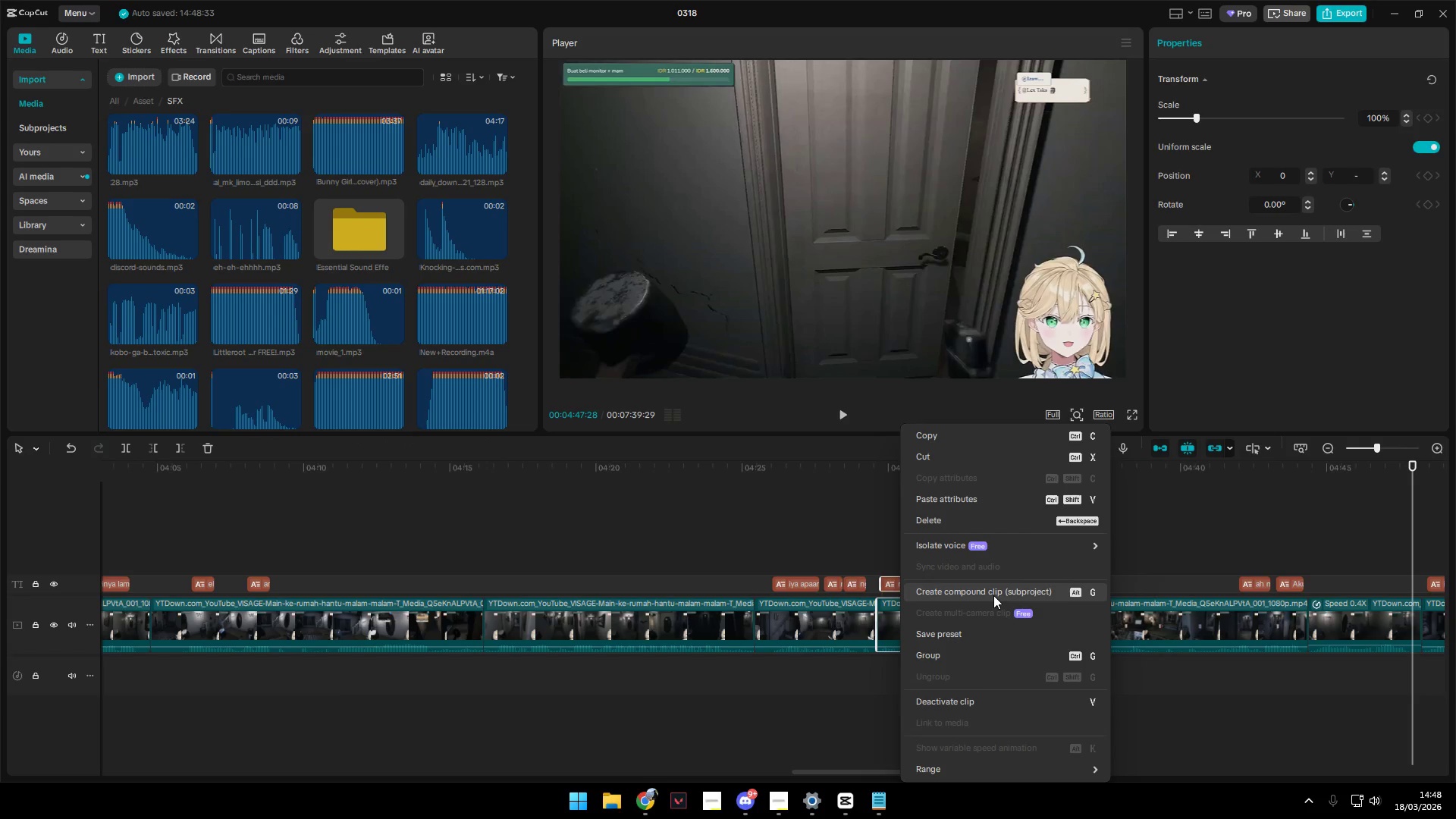 
wait(5.61)
 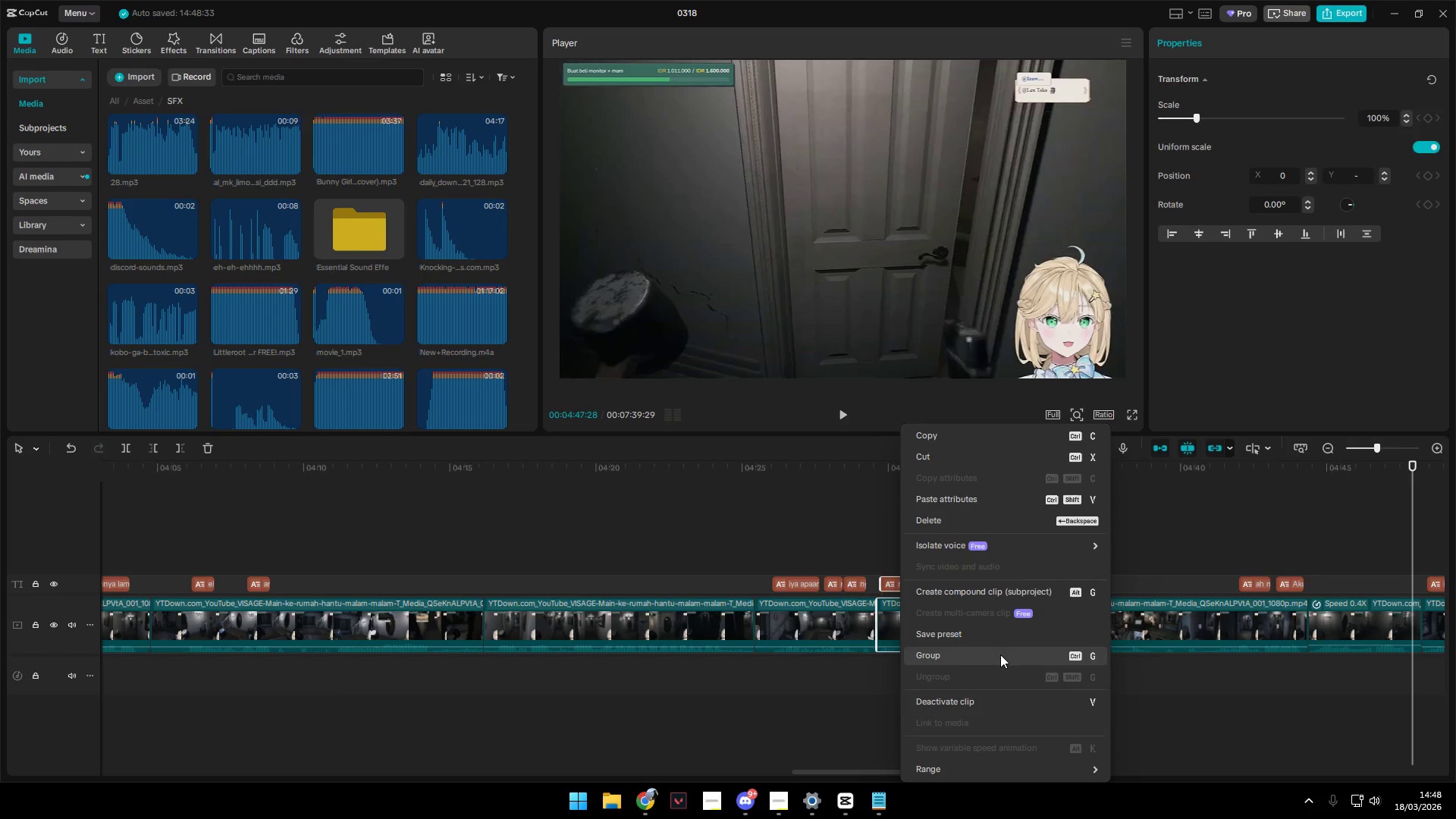 
left_click([998, 595])
 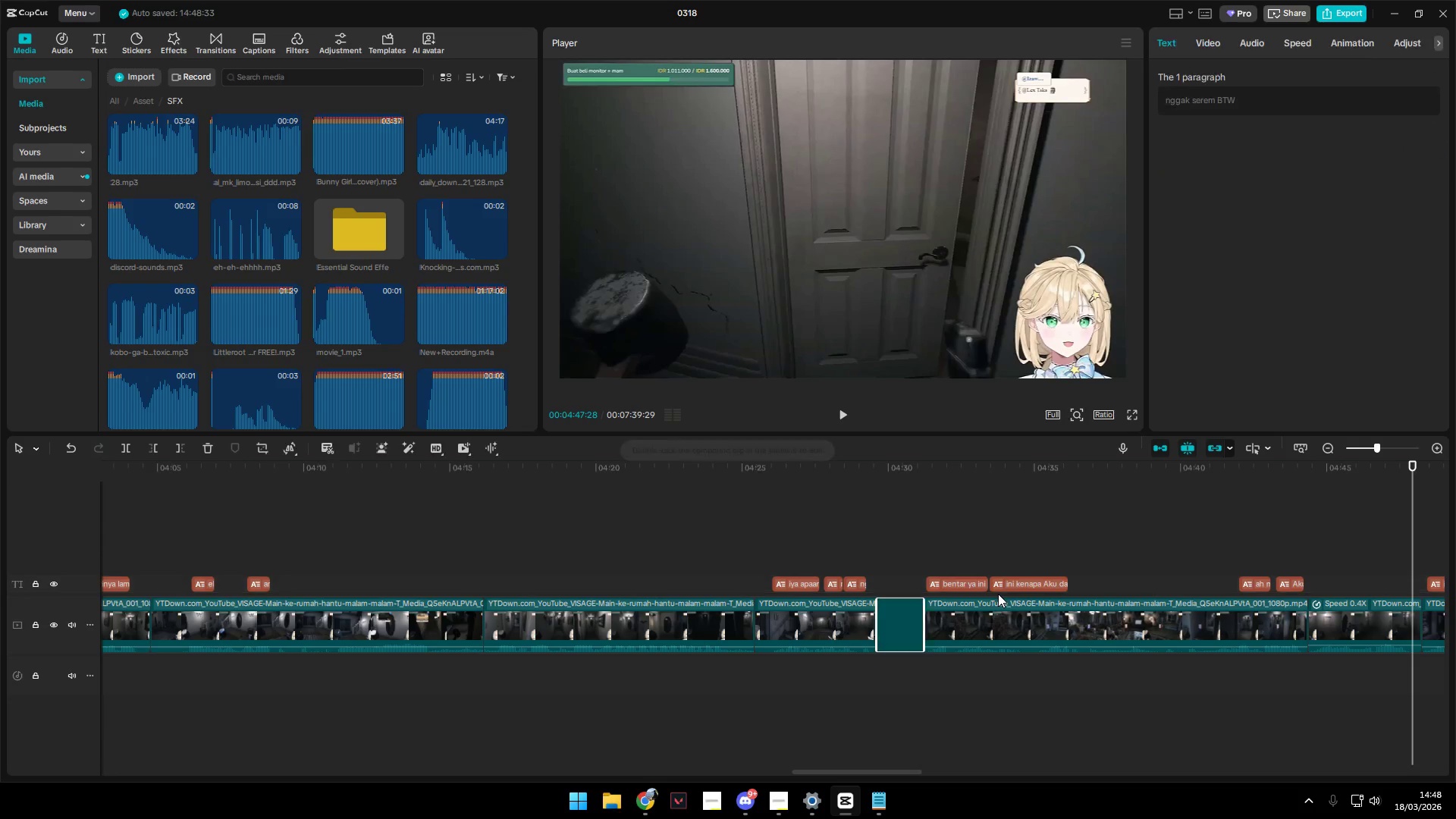 
key(Control+C)
 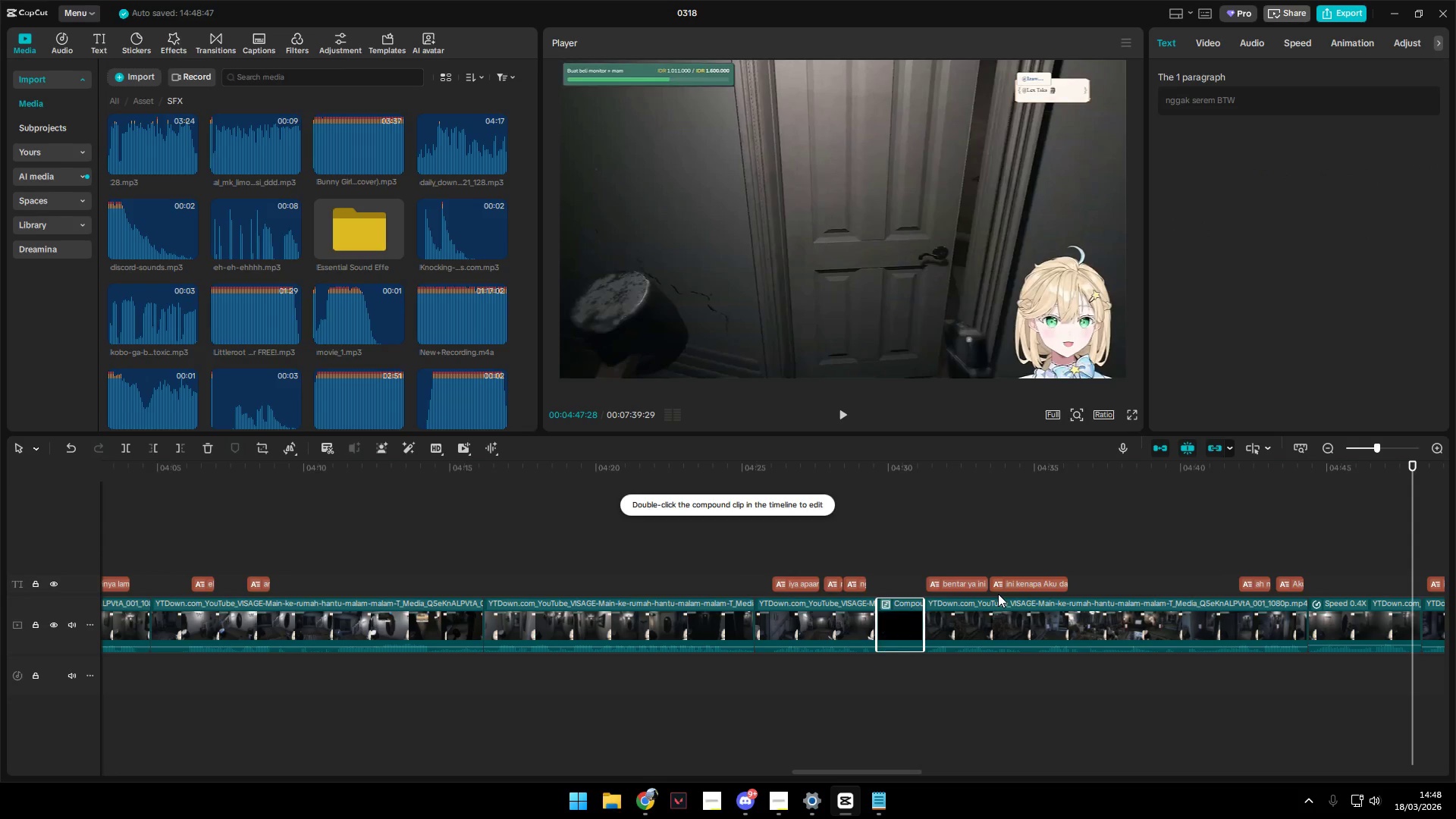 
key(Control+V)
 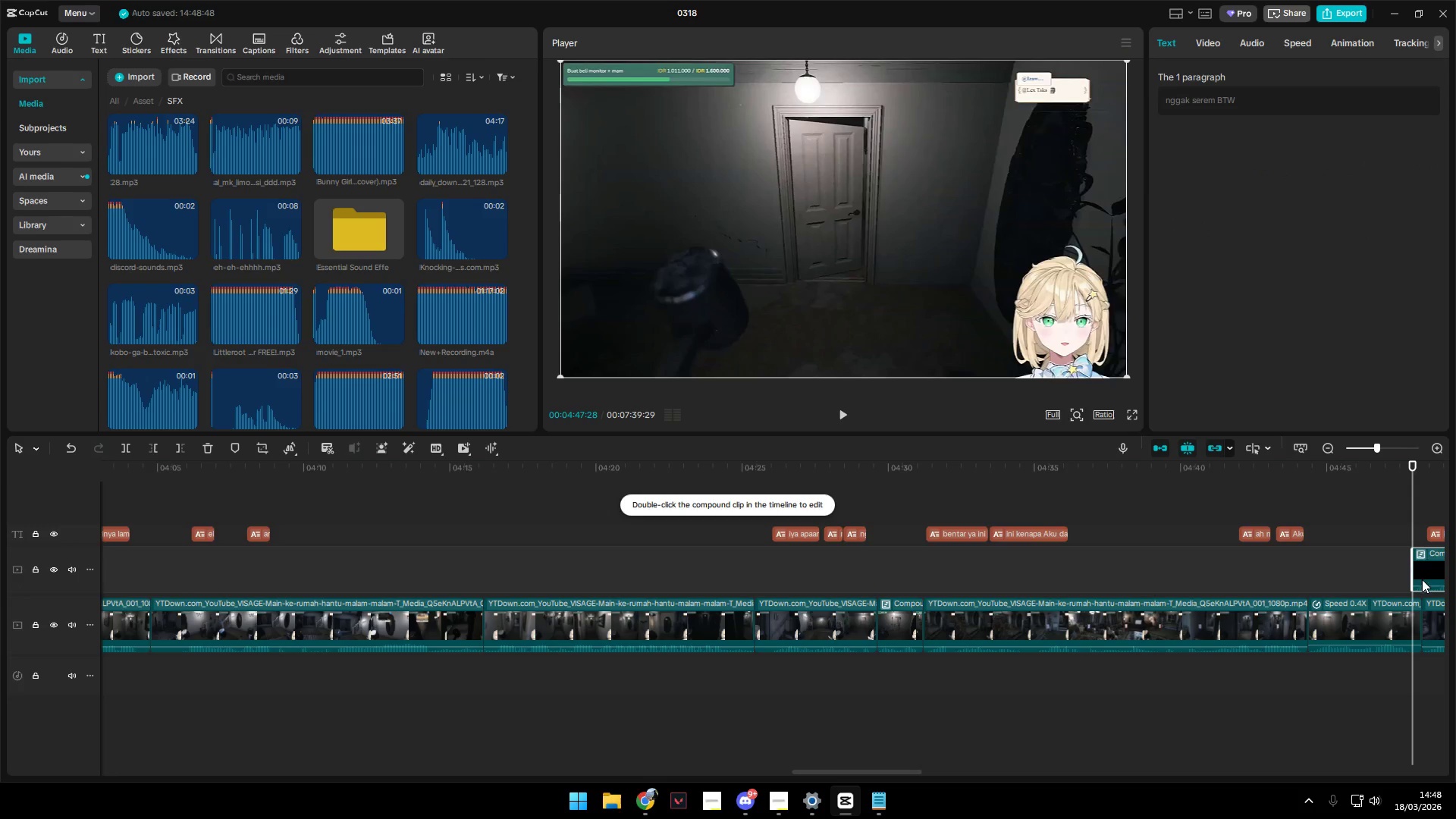 
left_click_drag(start_coordinate=[1432, 567], to_coordinate=[1331, 619])
 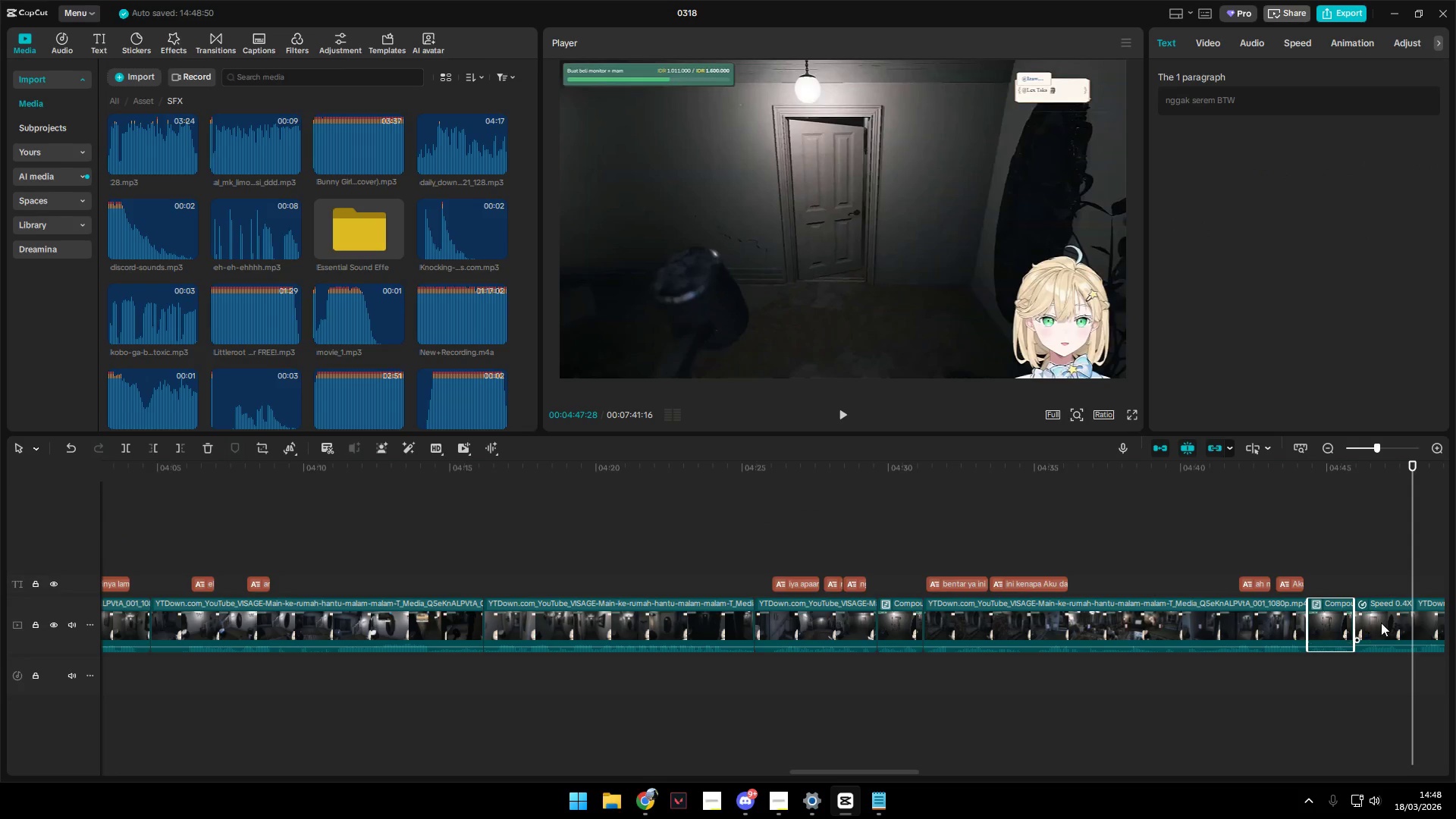 
left_click([1389, 618])
 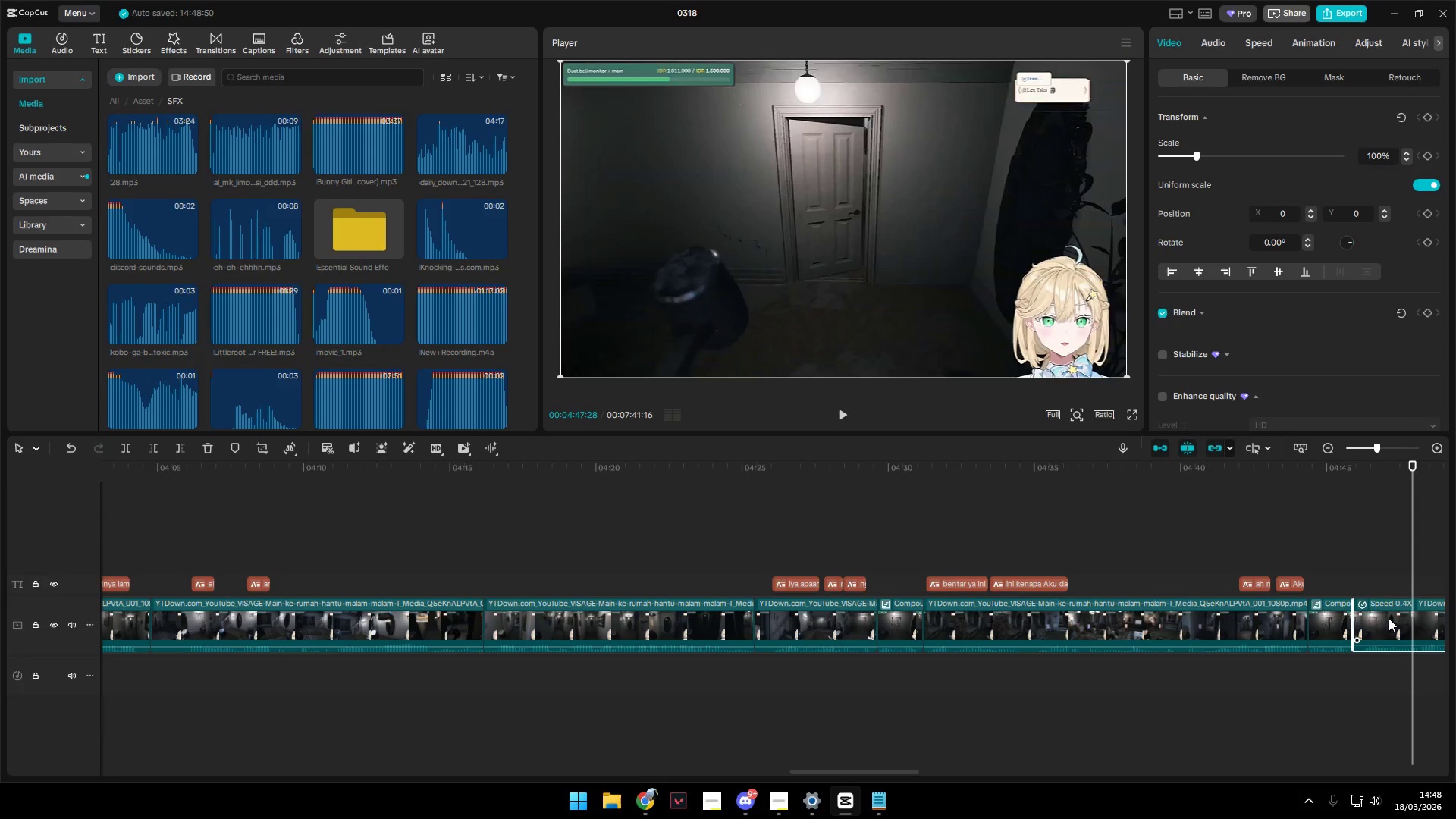 
key(Backspace)
 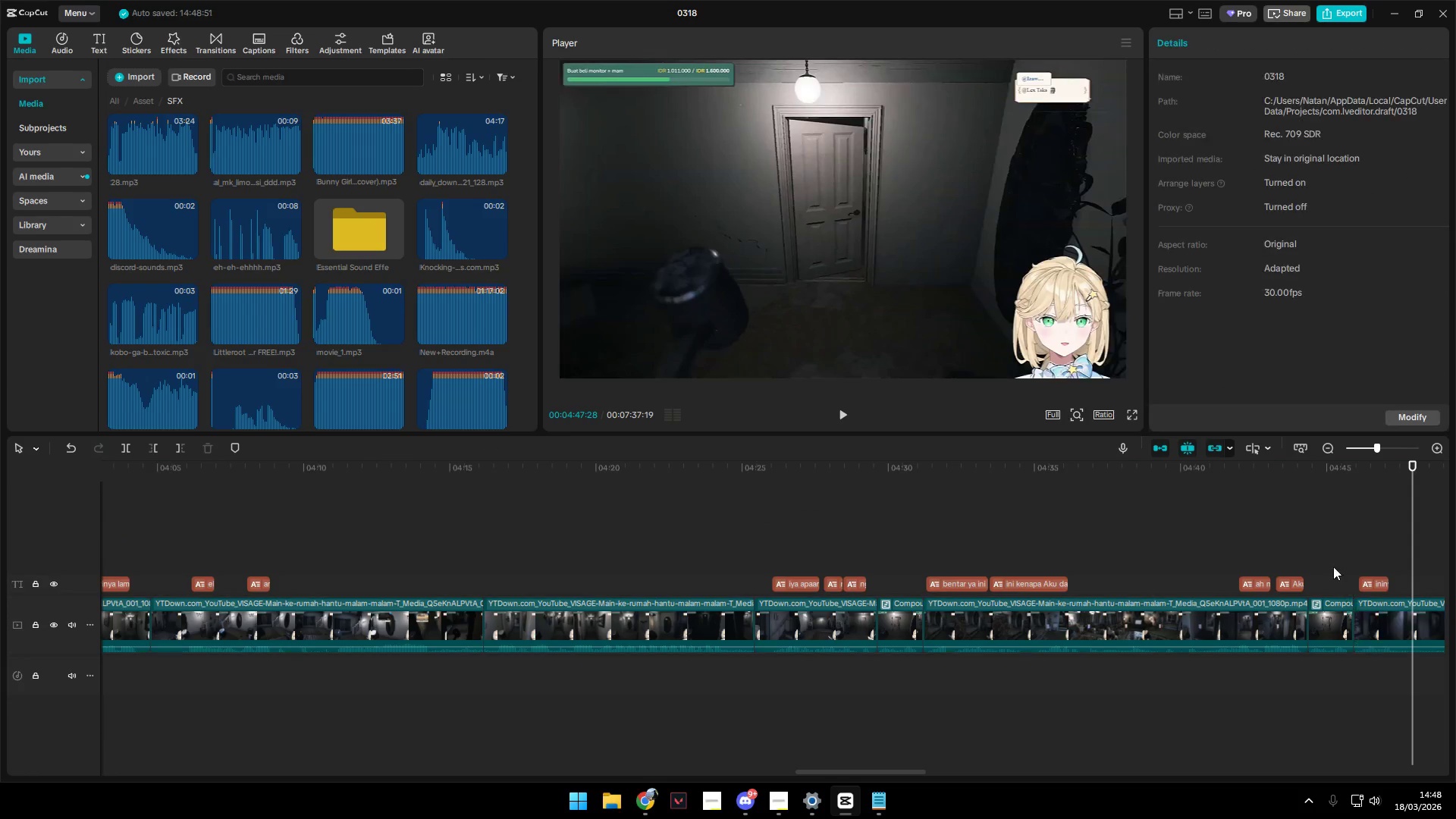 
left_click([1315, 557])
 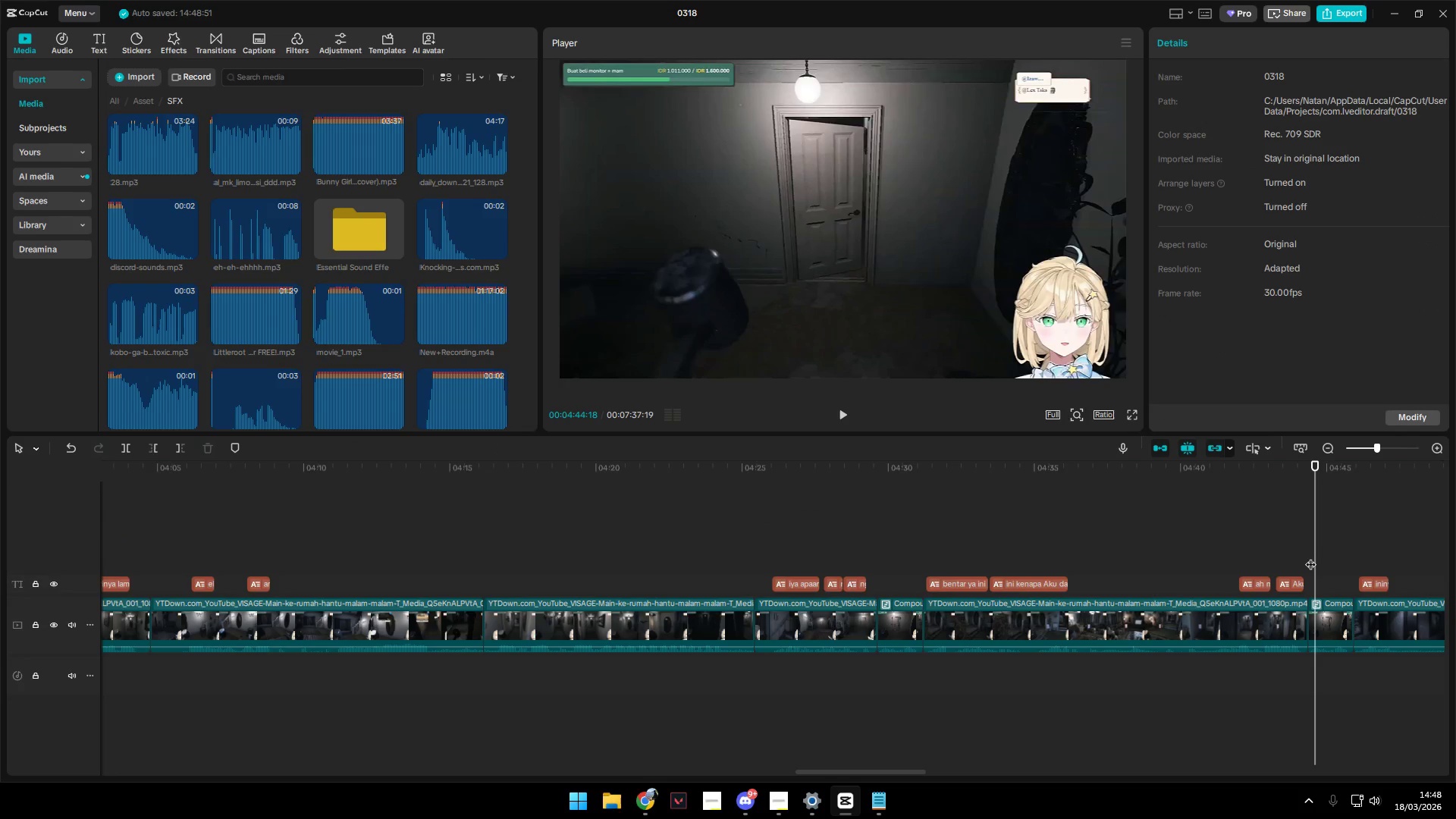 
key(Space)
 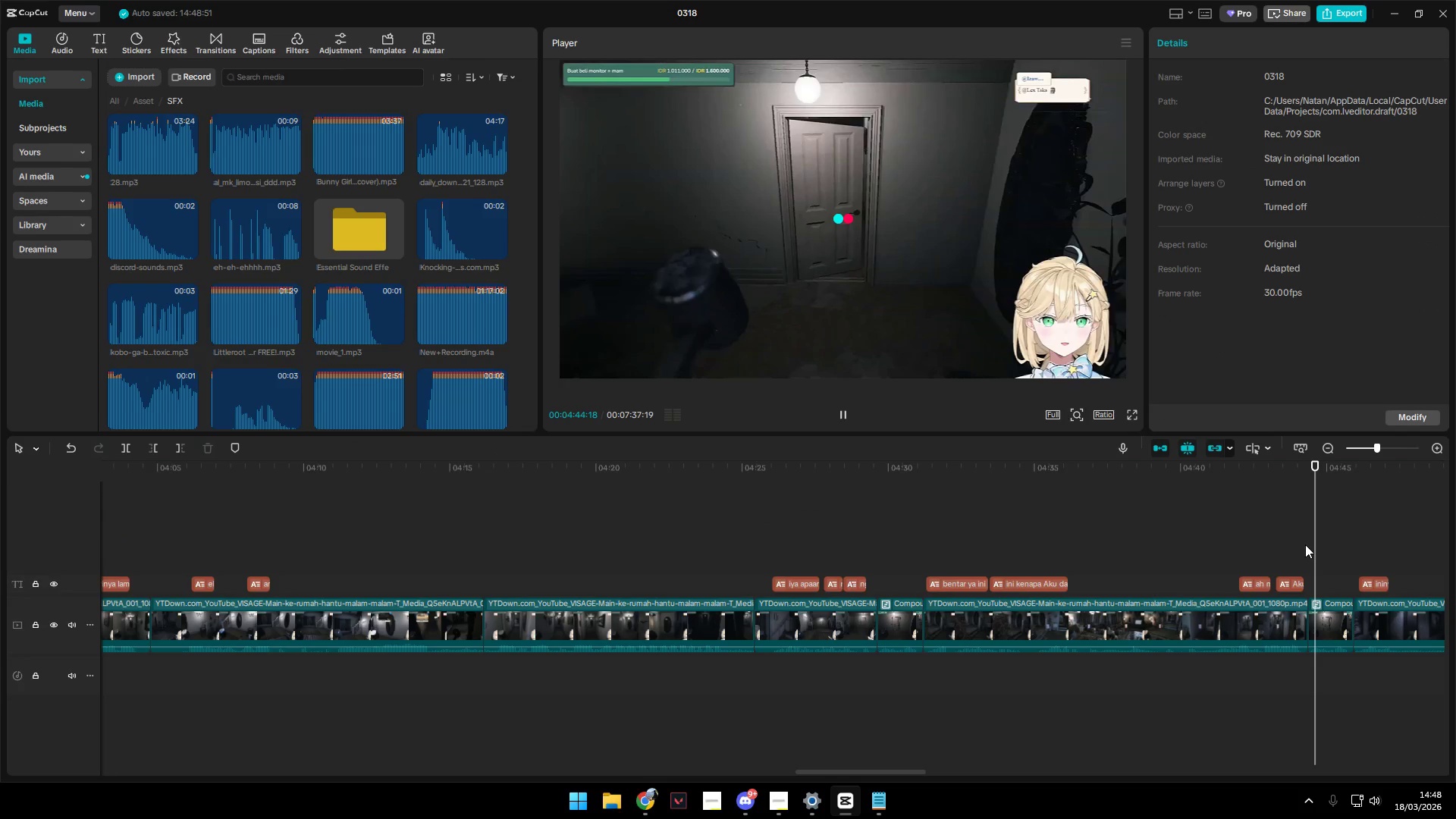 
left_click([1301, 535])
 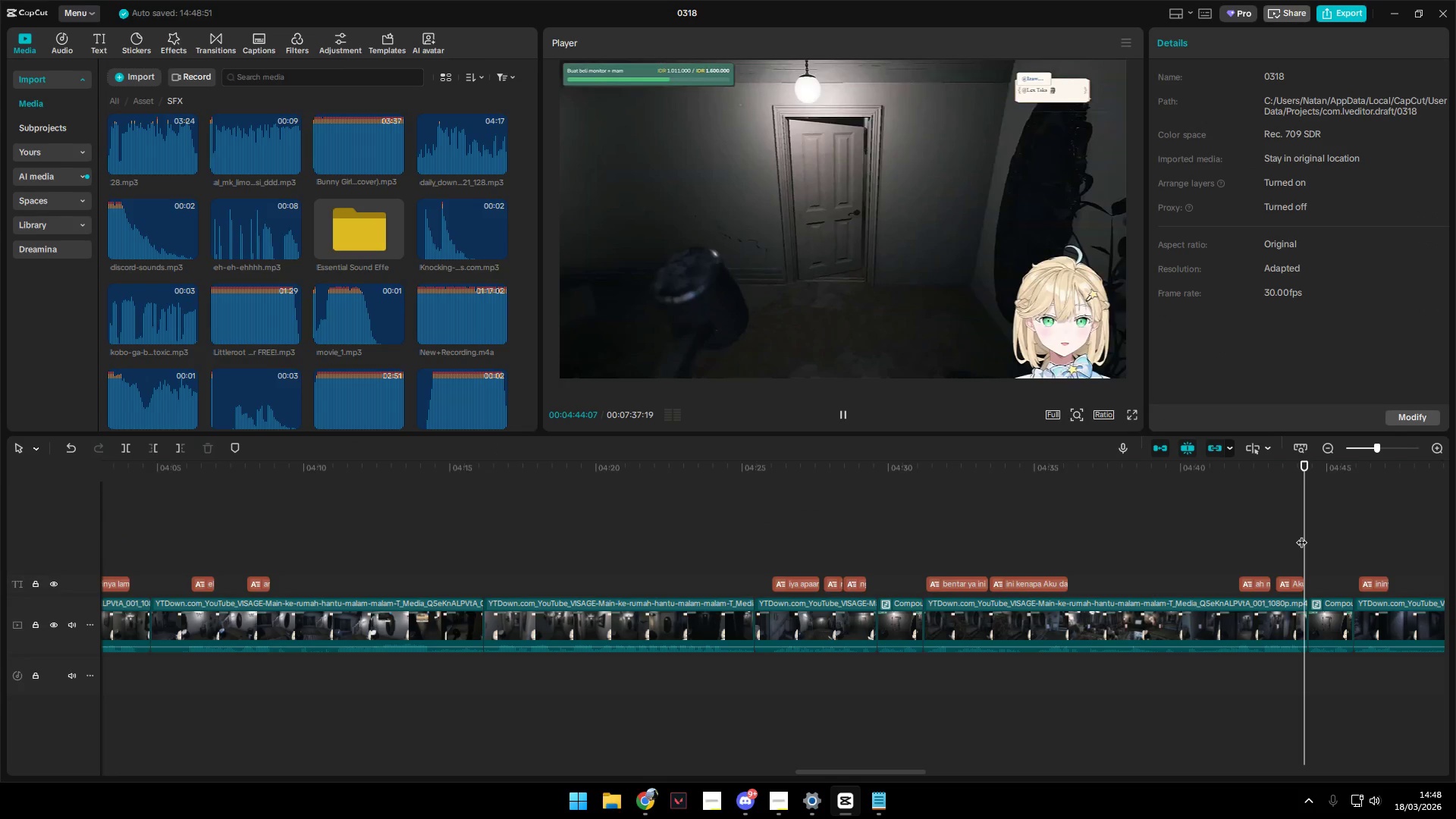 
key(Space)
 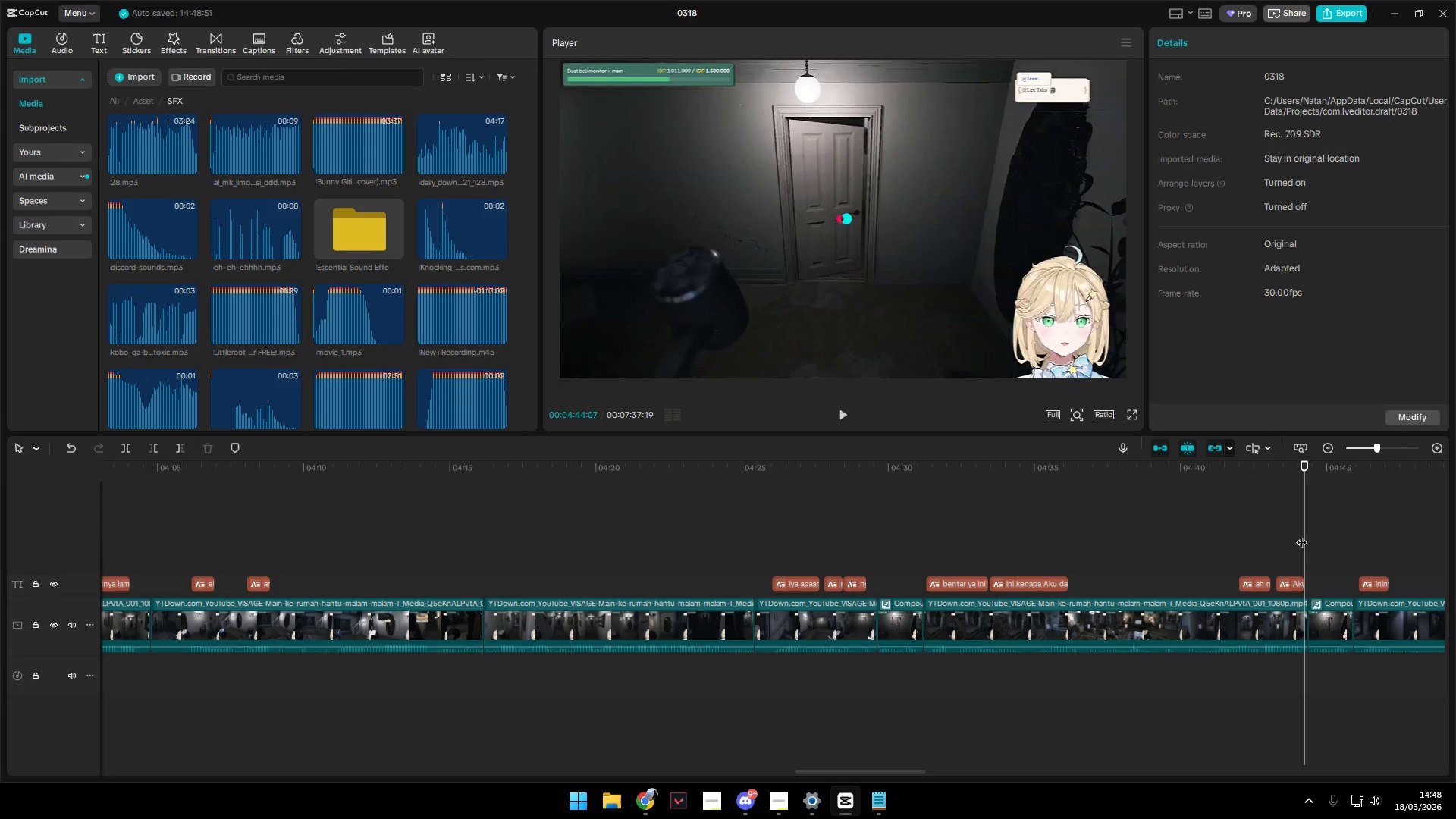 
left_click([1266, 533])
 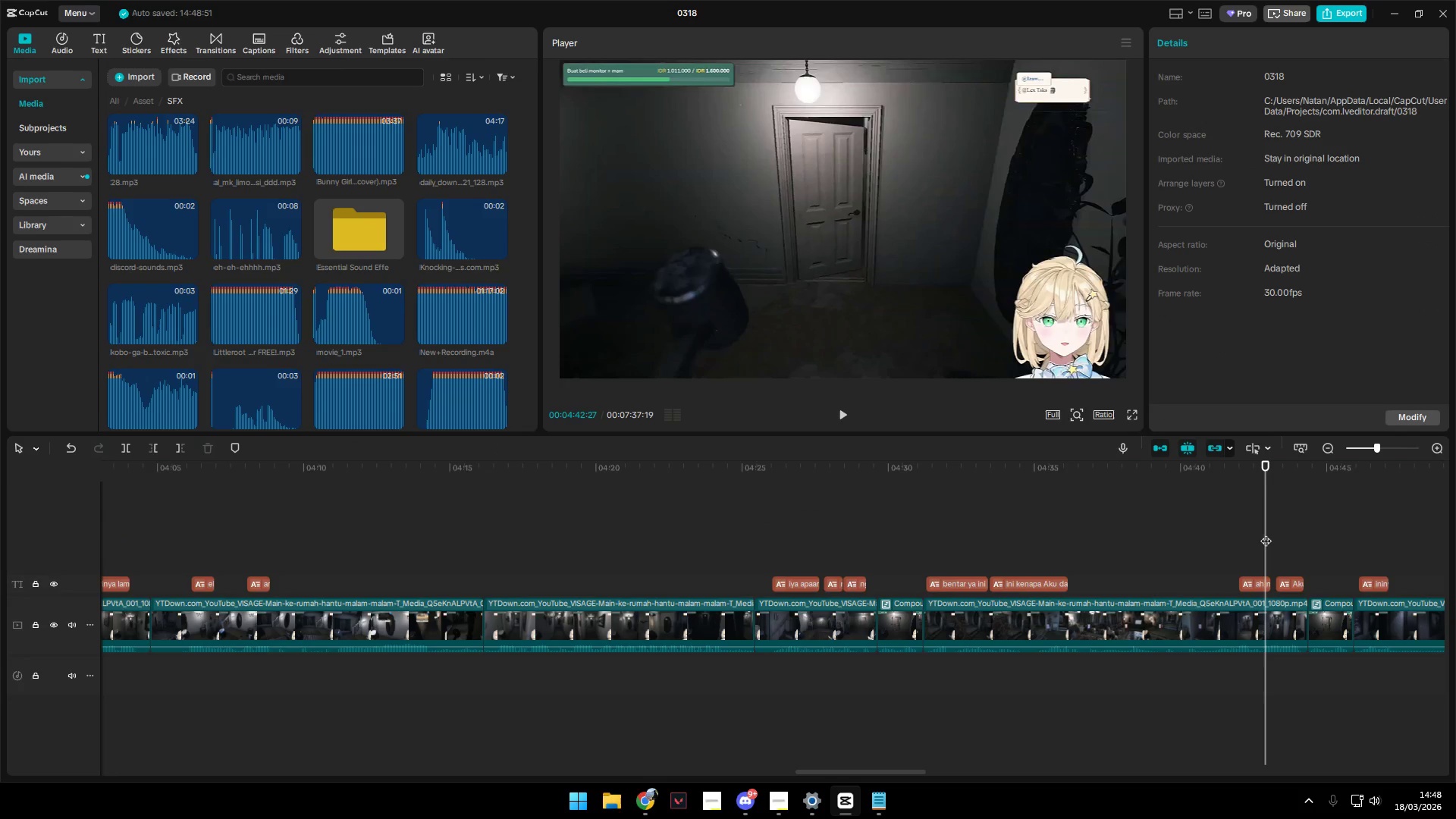 
key(Space)
 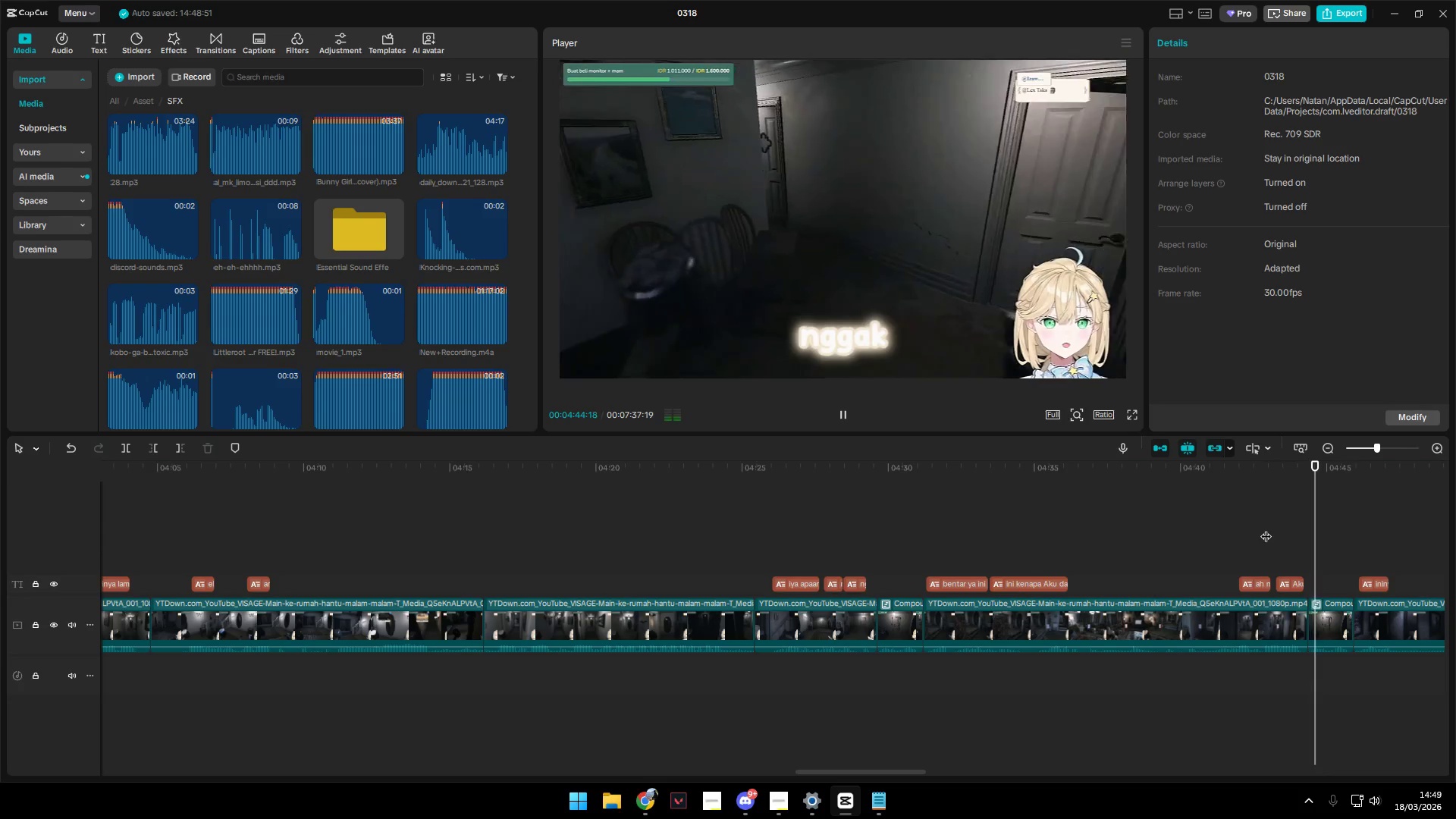 
wait(5.17)
 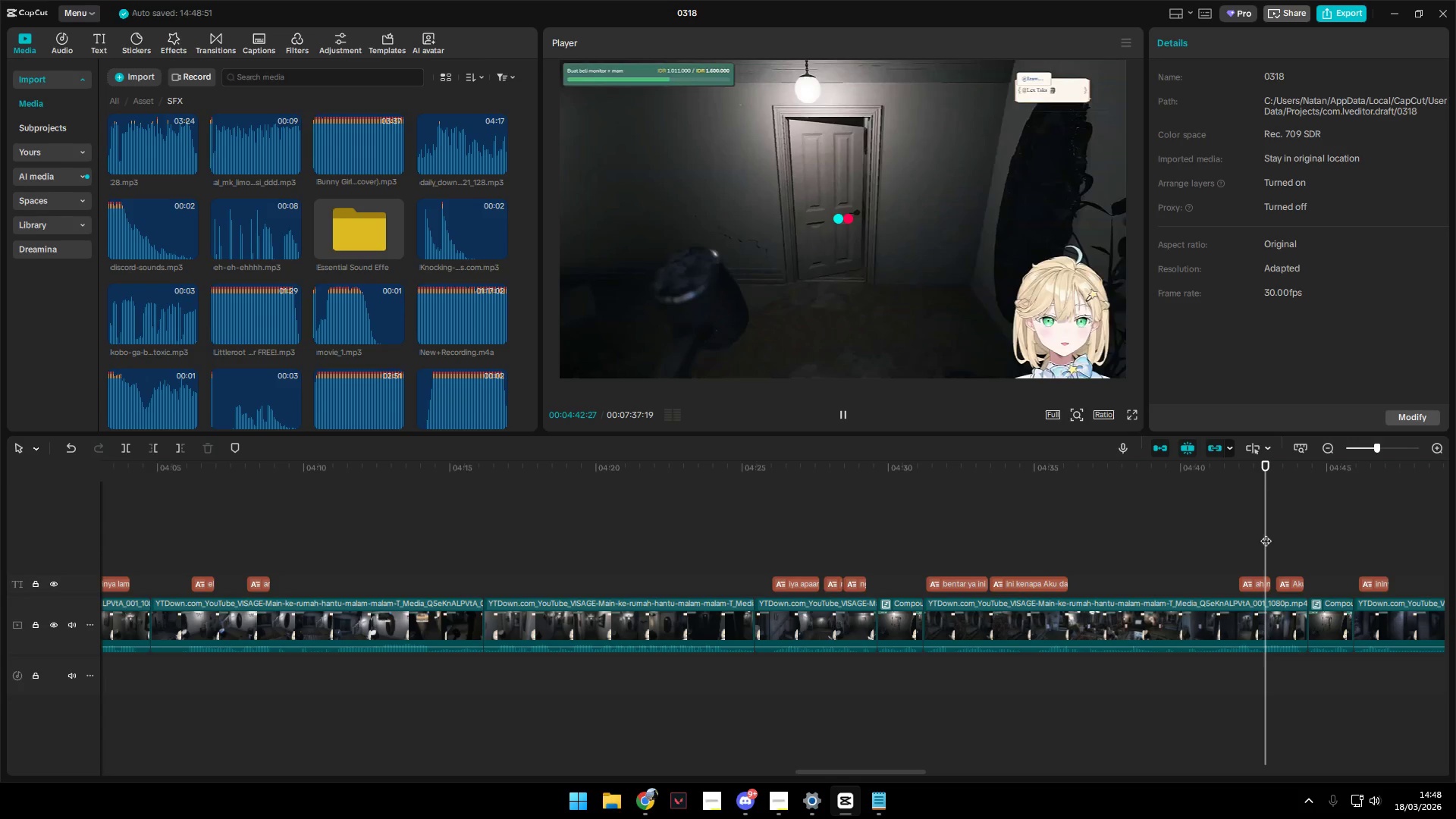 
key(Space)
 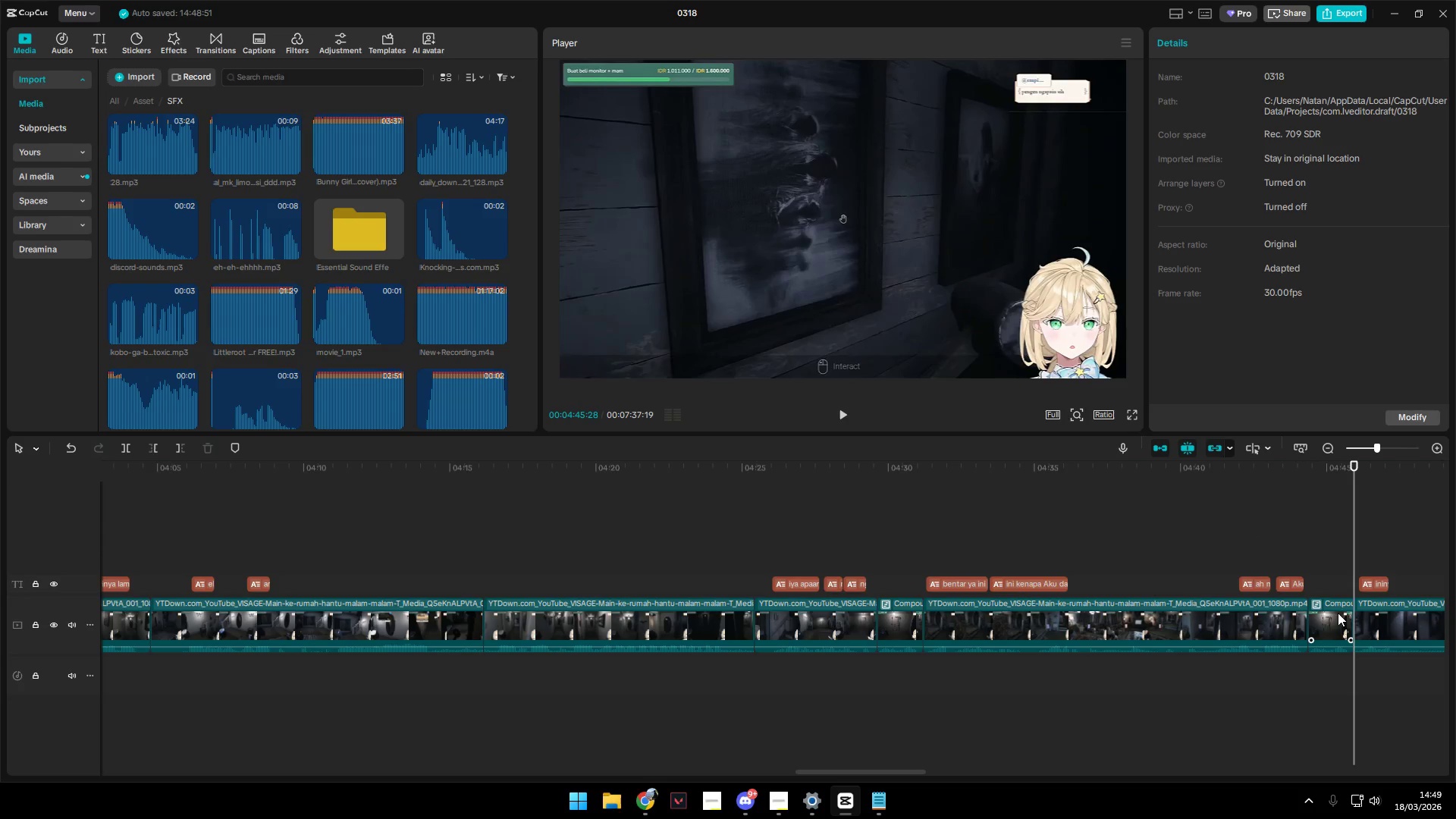 
left_click([1323, 617])
 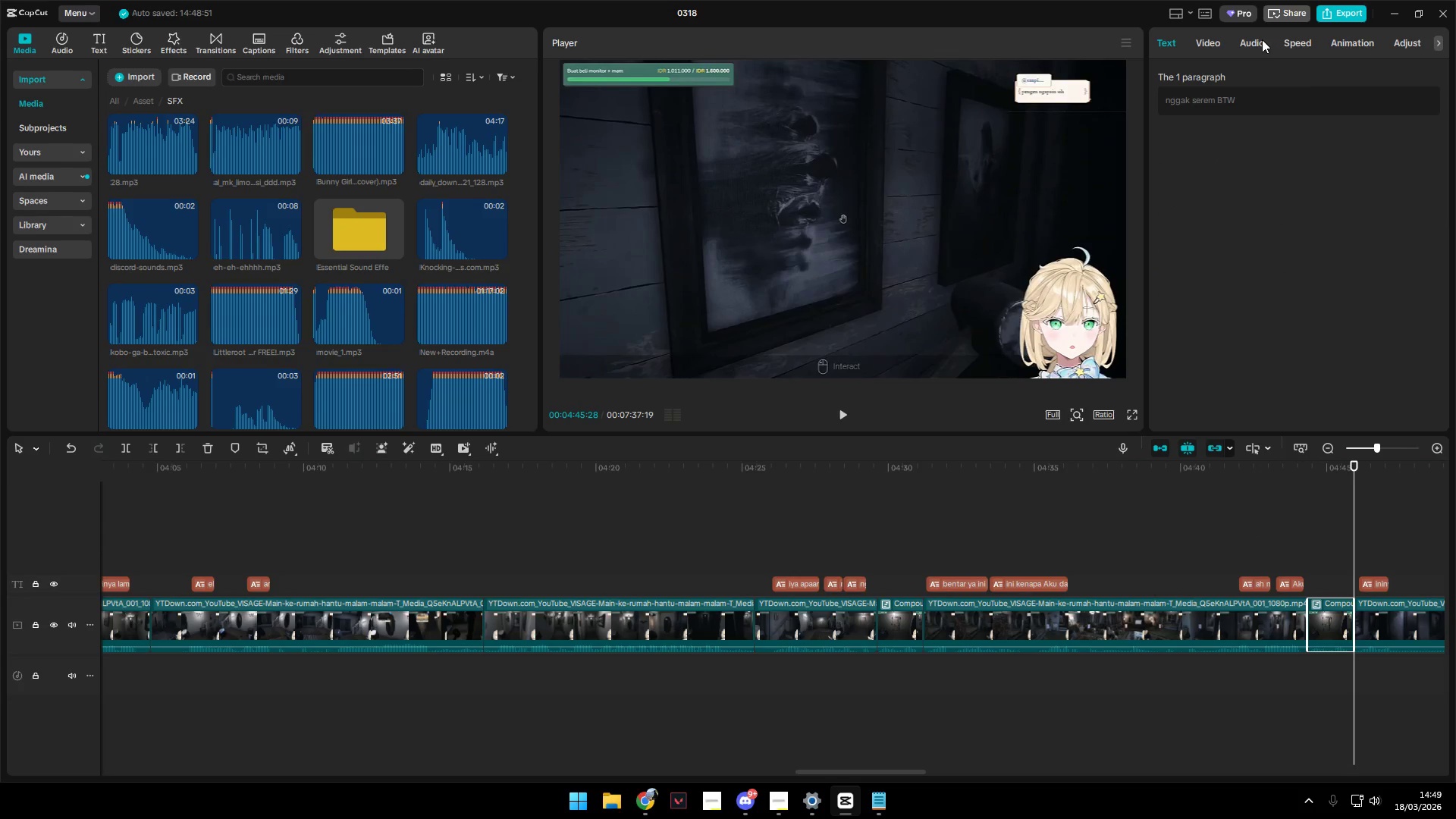 
left_click([1290, 46])
 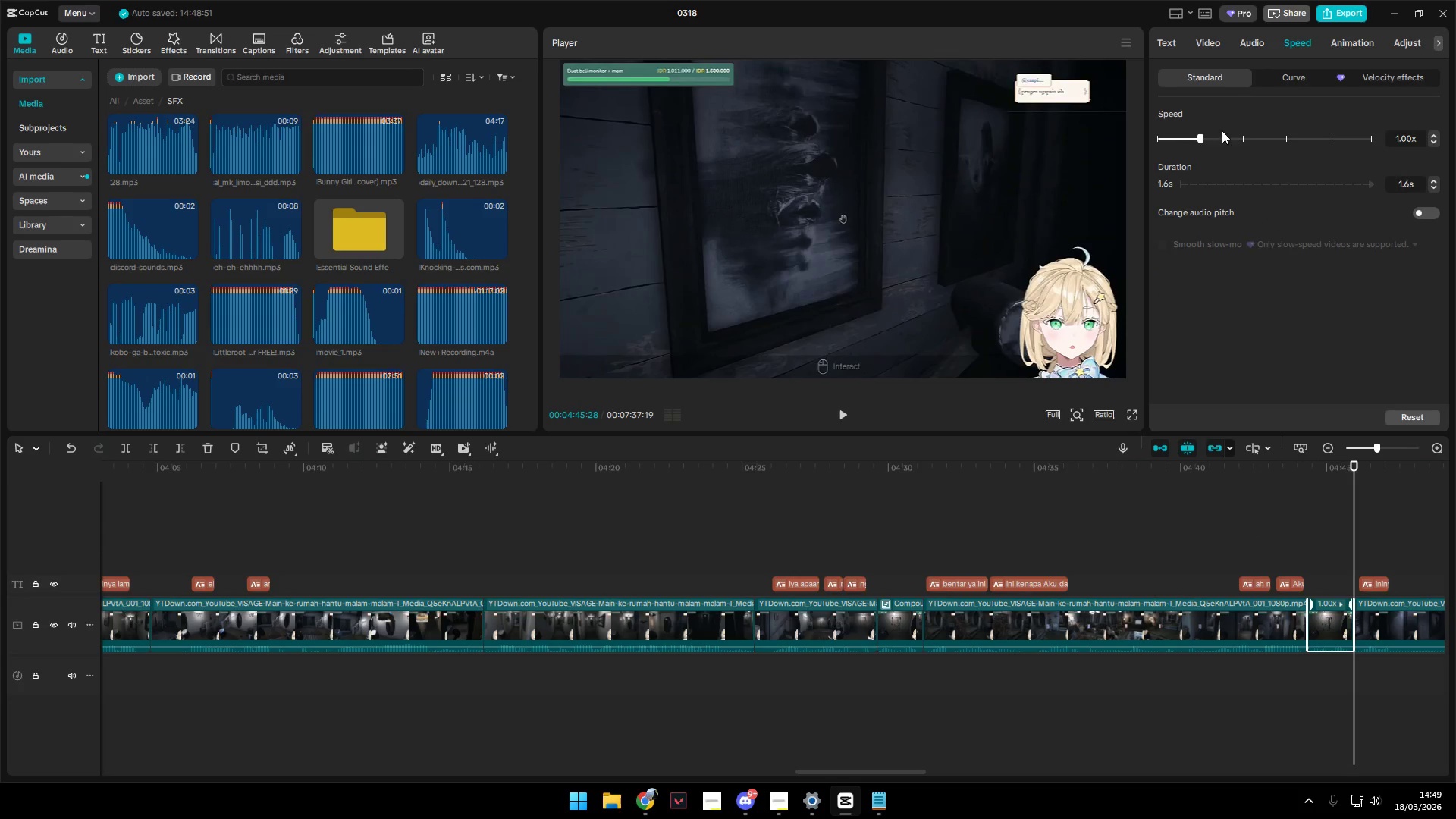 
left_click([1181, 138])
 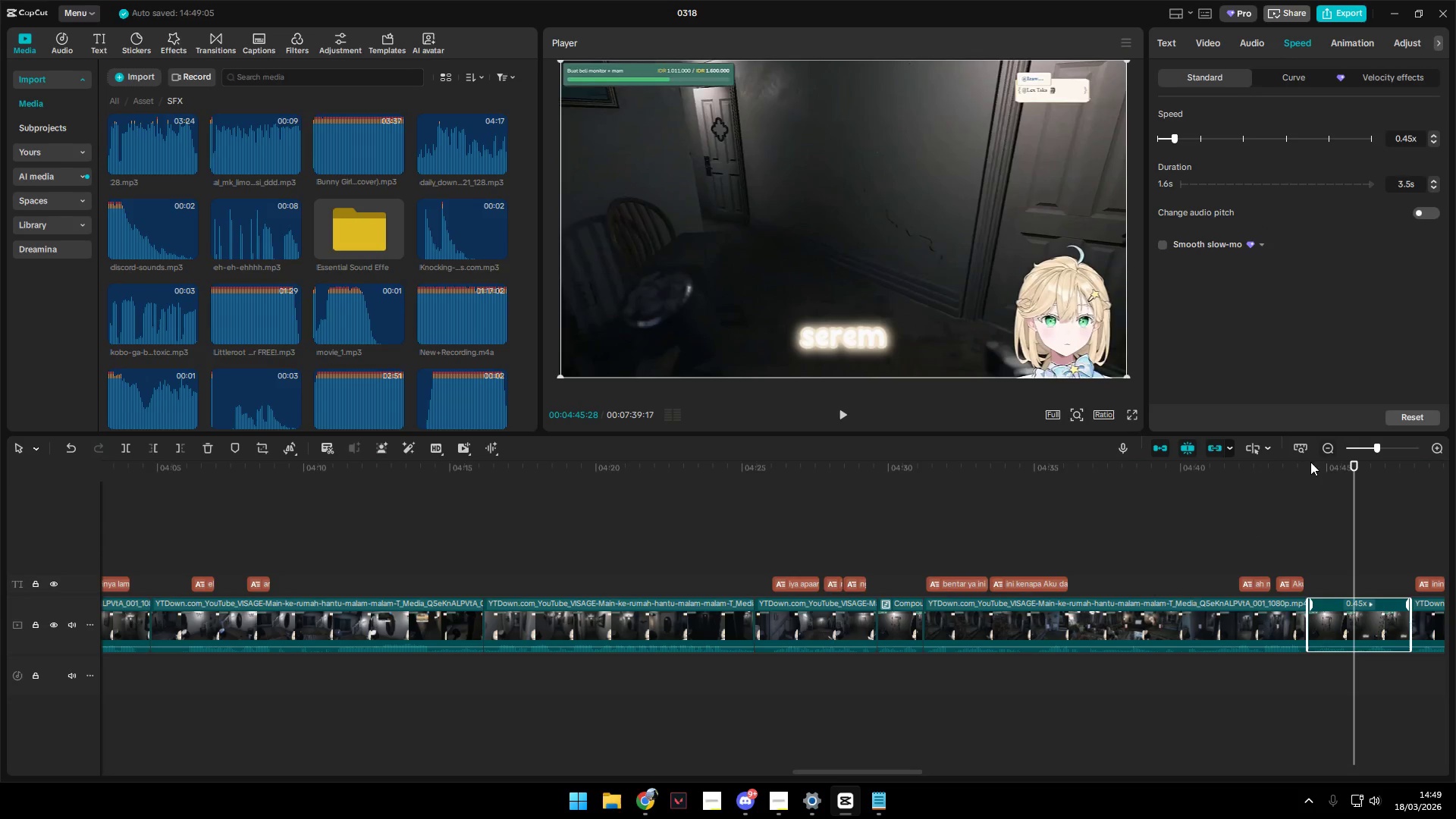 
key(Space)
 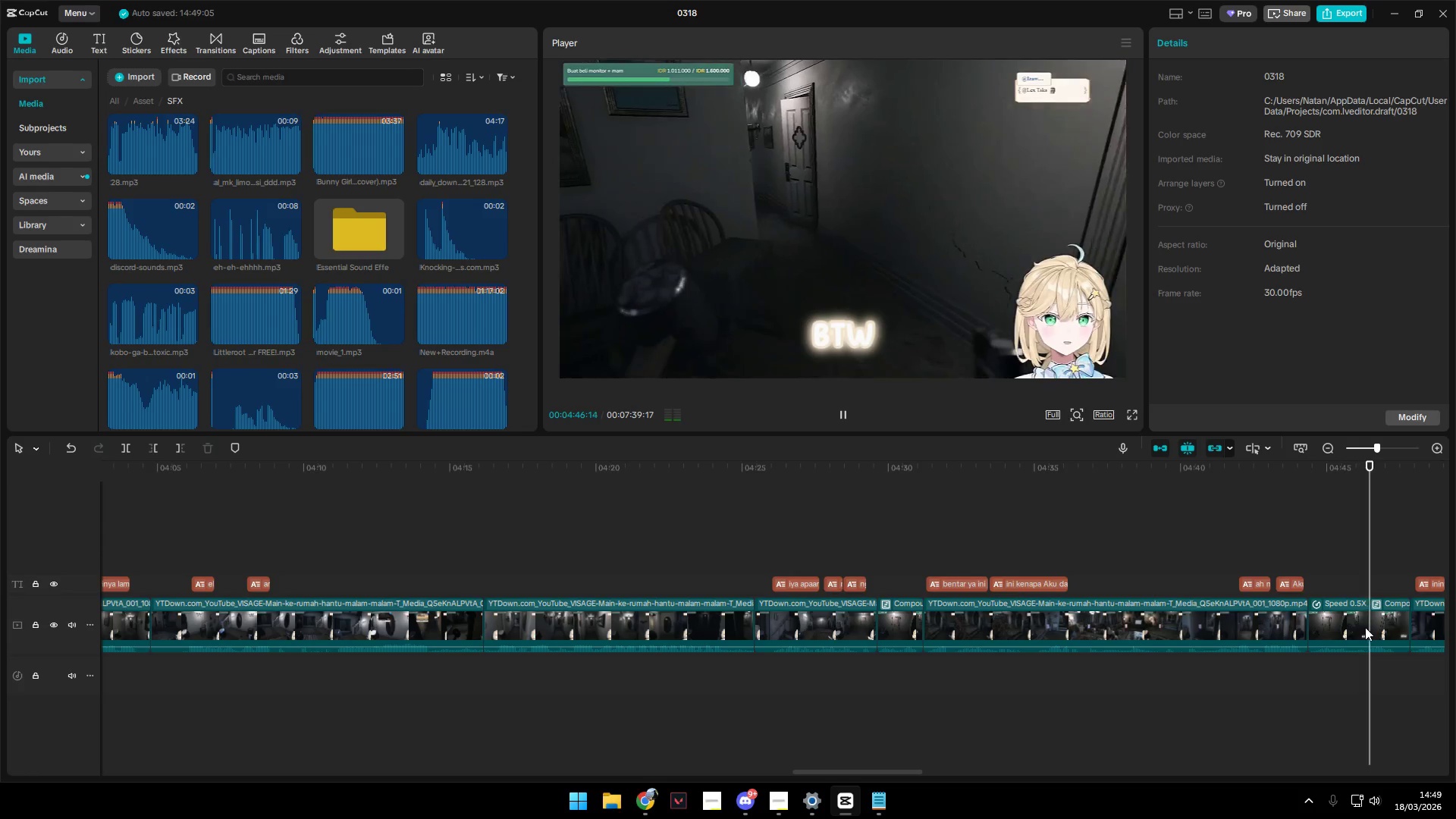 
key(Space)
 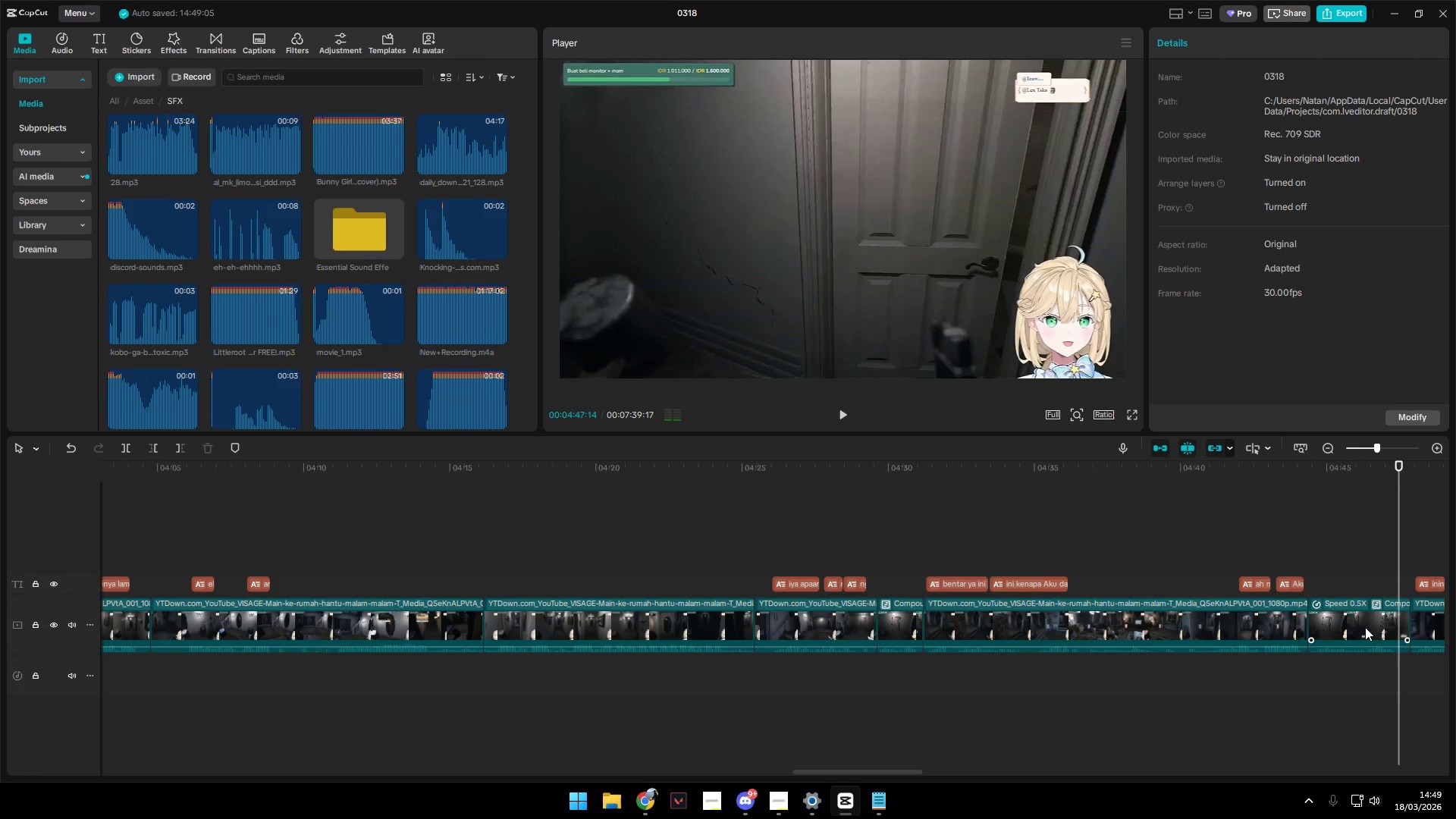 
left_click([1365, 627])
 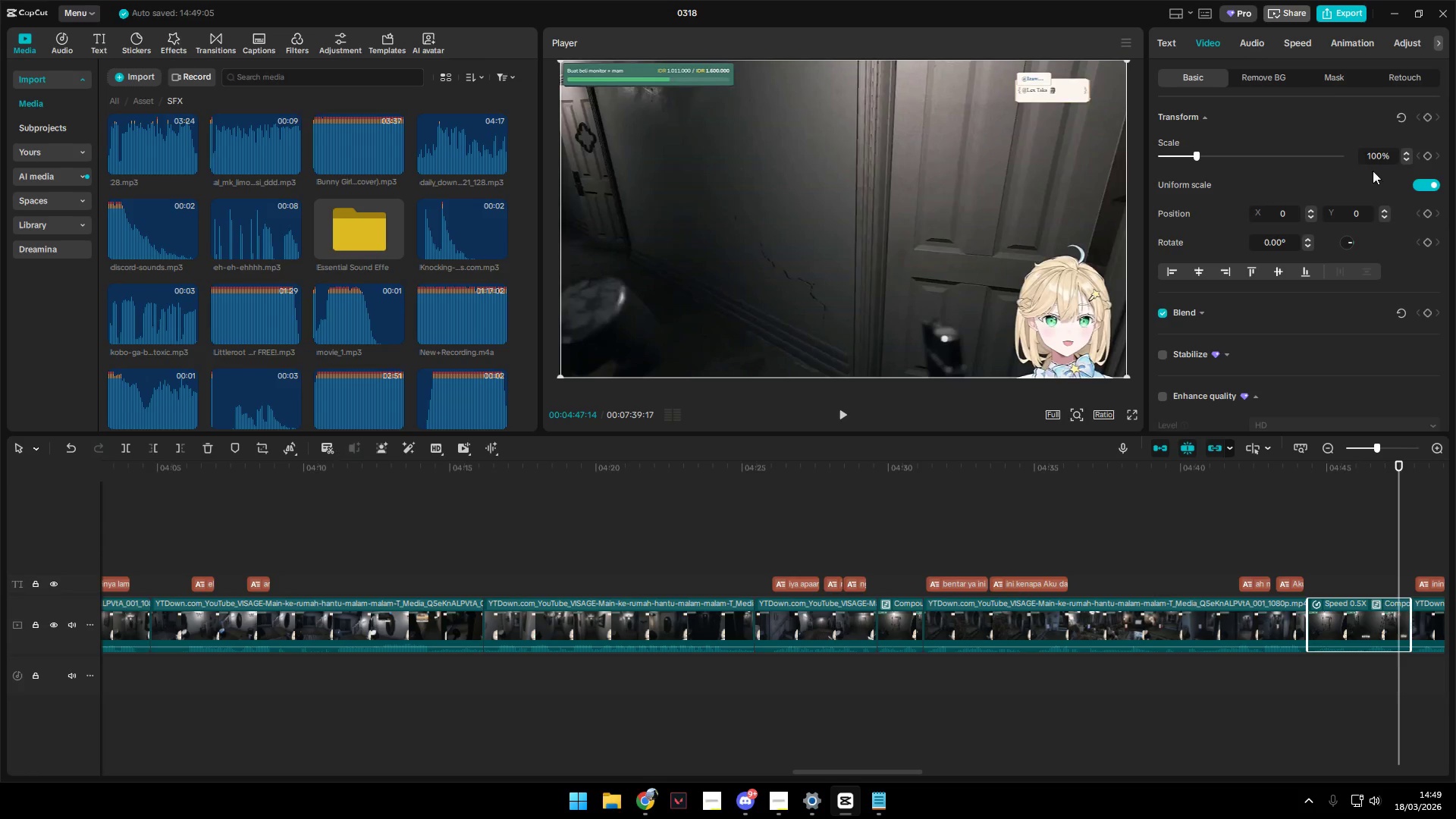 
left_click([1254, 43])
 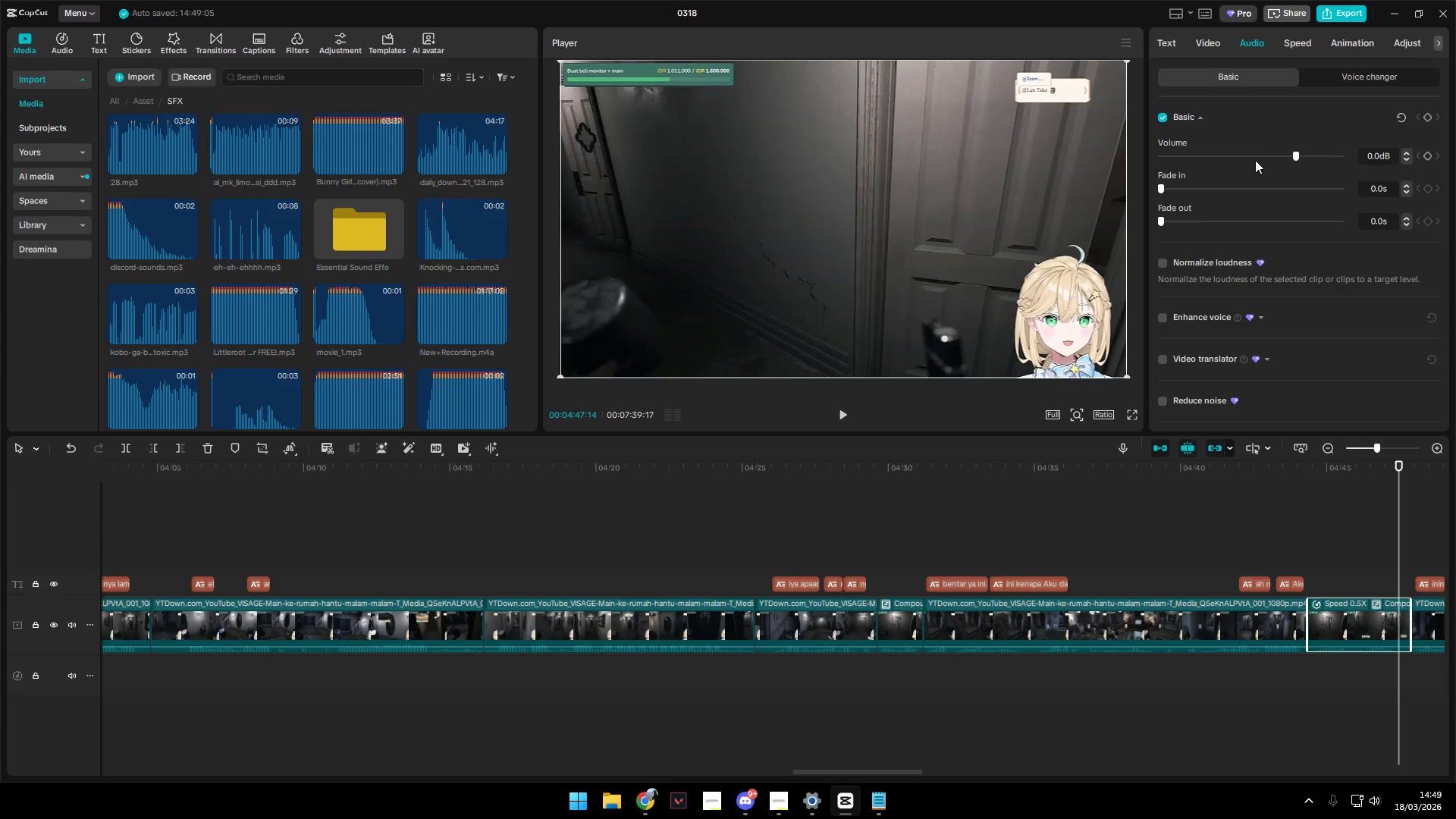 
left_click([1284, 44])
 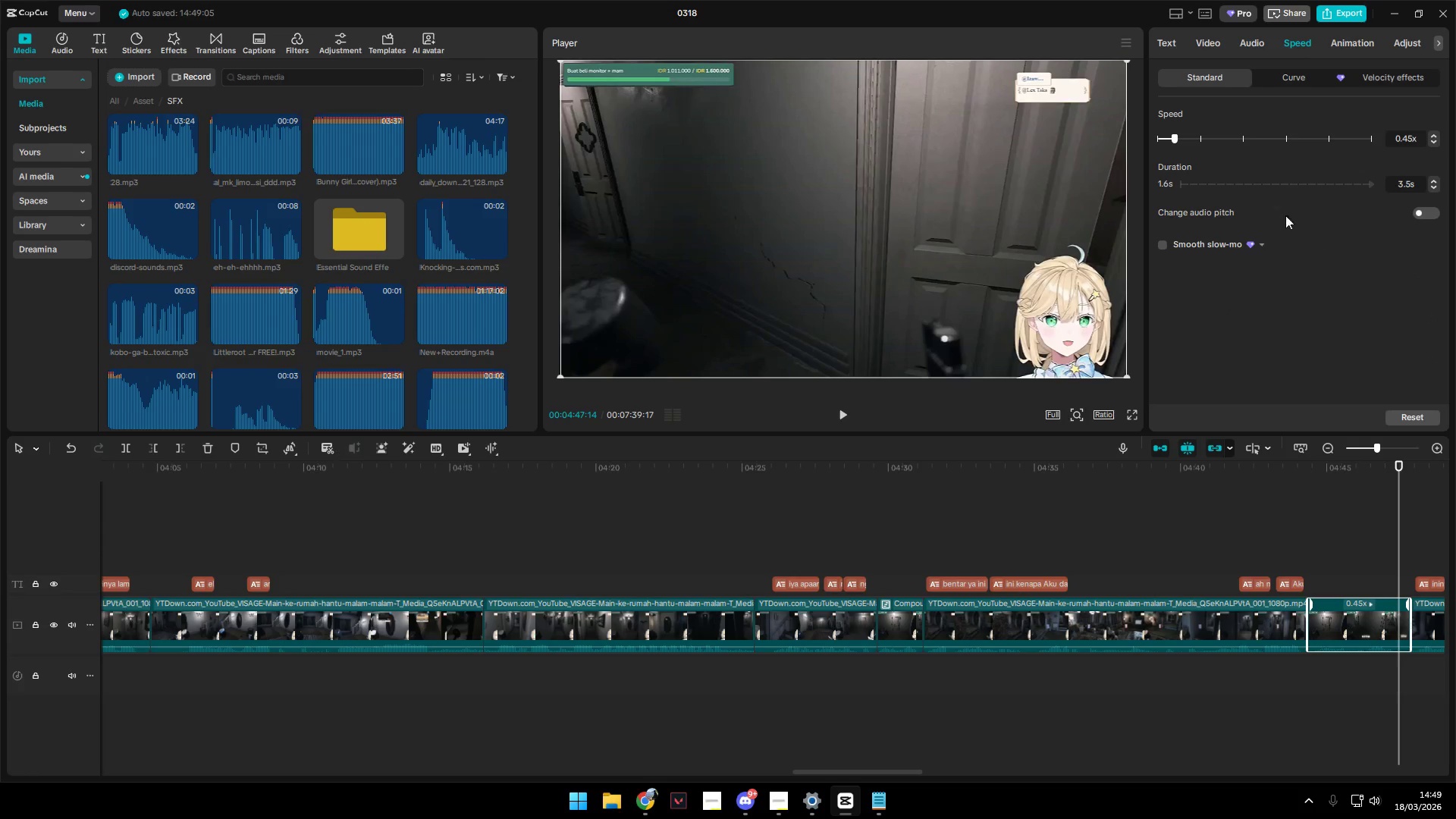 
left_click([1426, 216])
 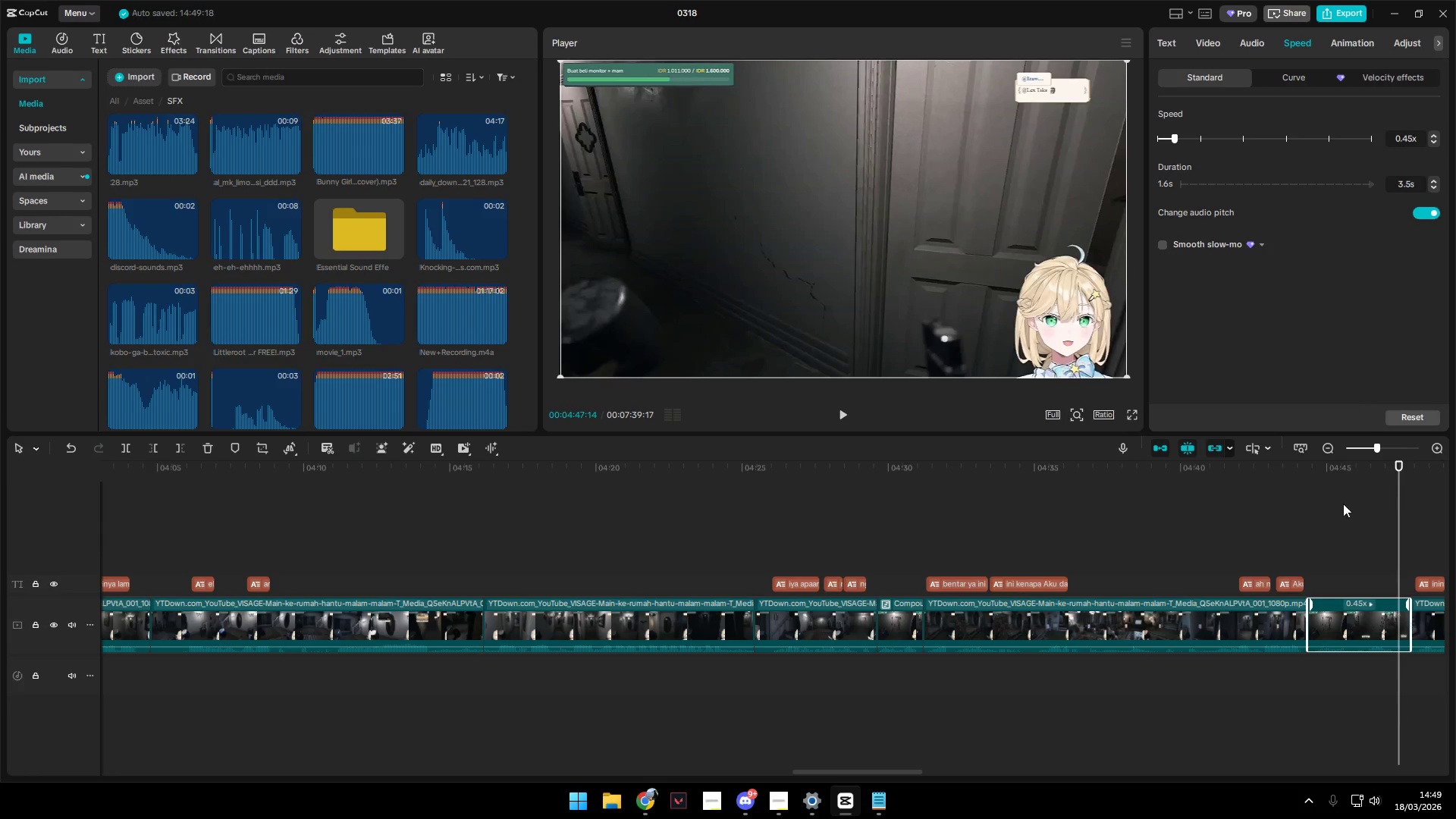 
left_click([1287, 541])
 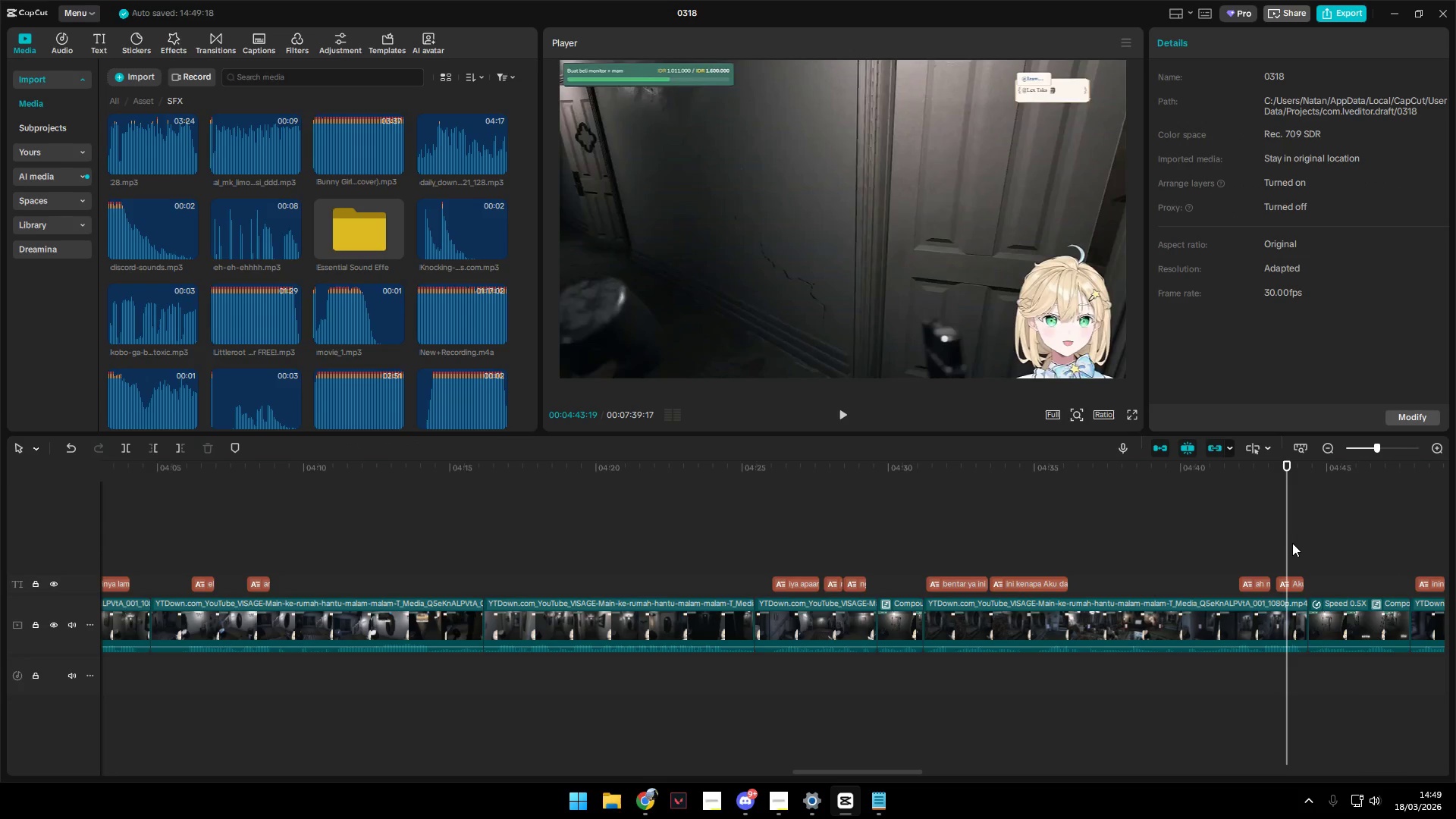 
key(Space)
 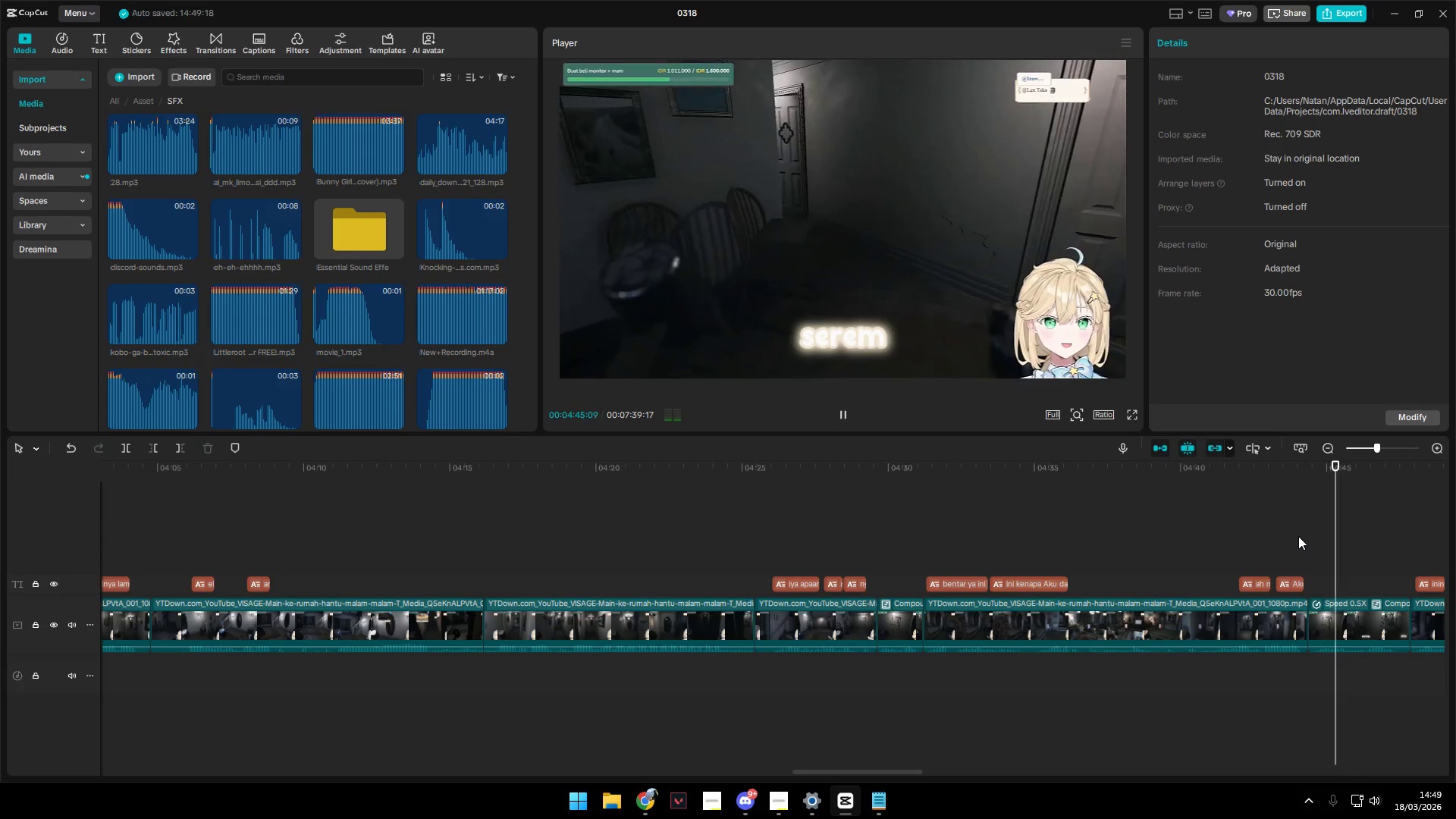 
key(Space)
 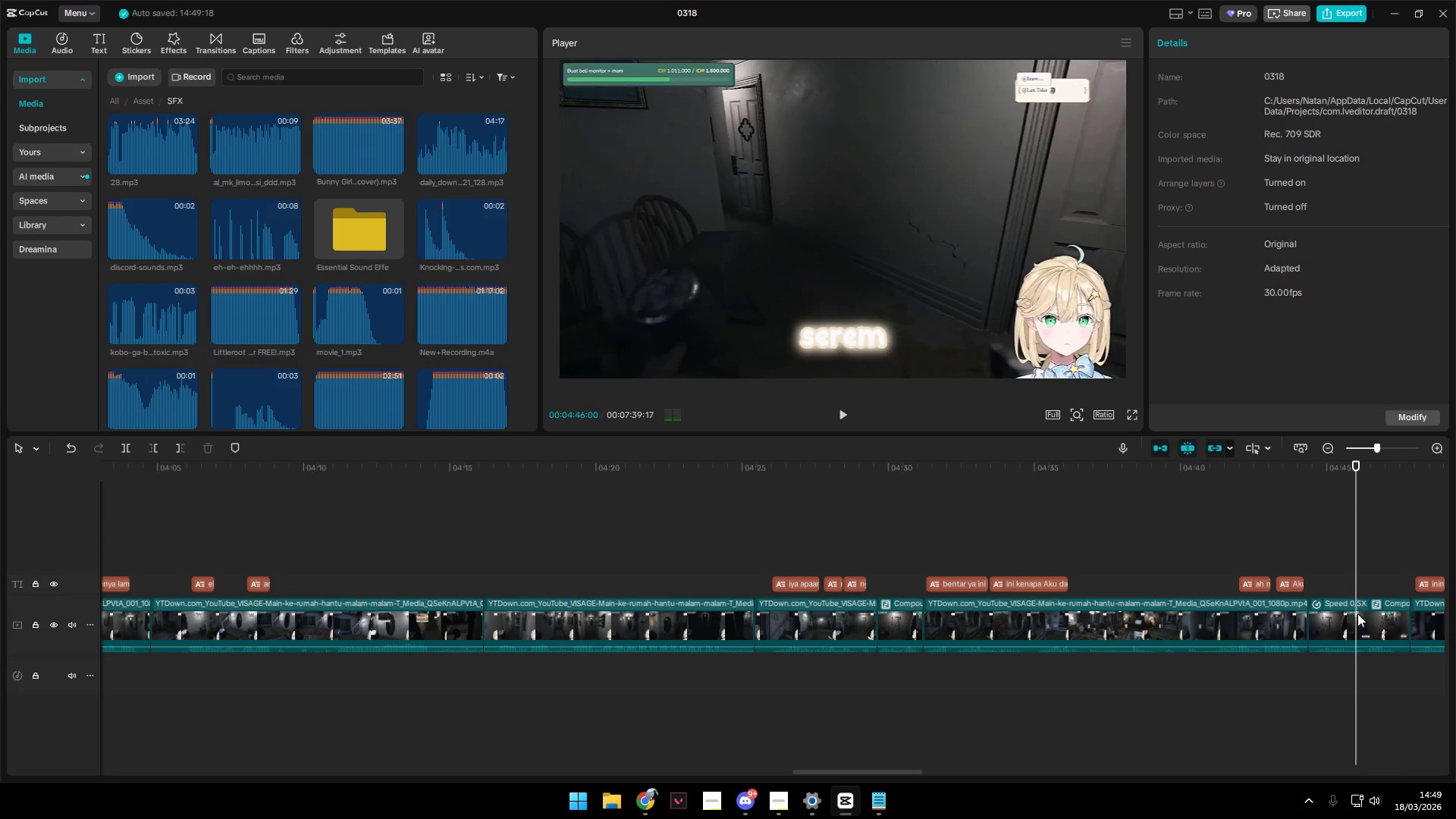 
left_click([1357, 618])
 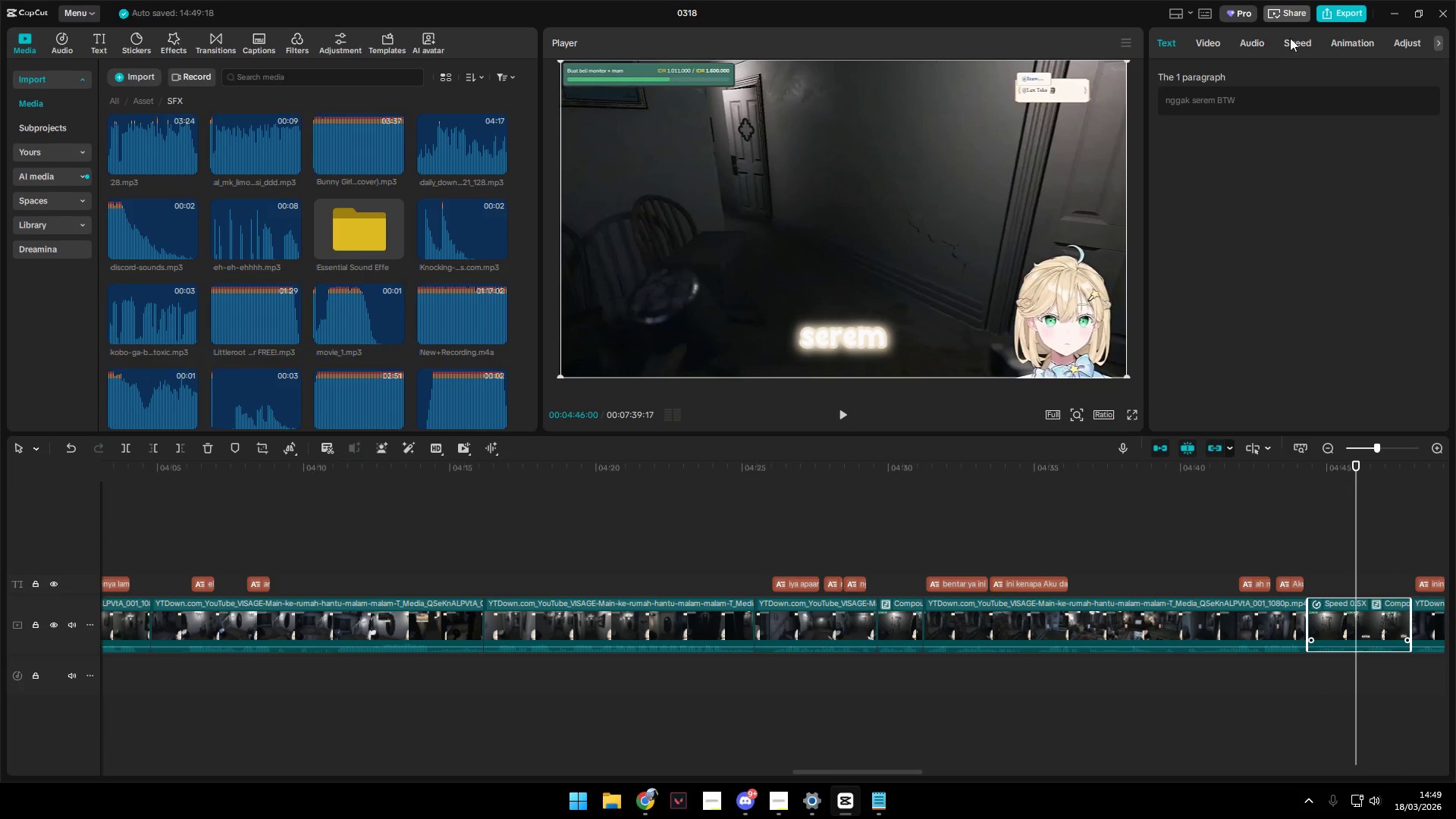 
left_click([1307, 42])
 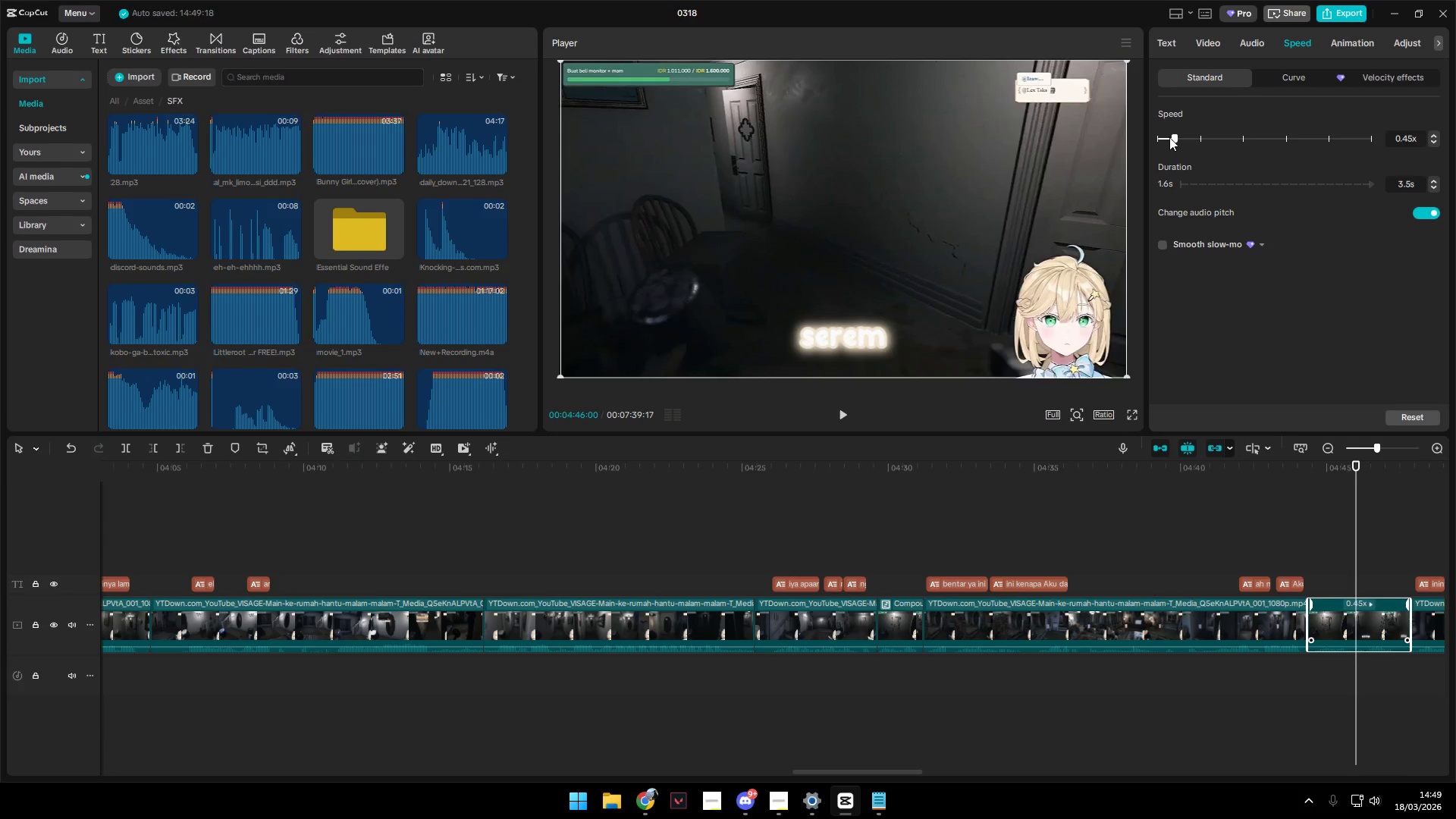 
double_click([1168, 137])
 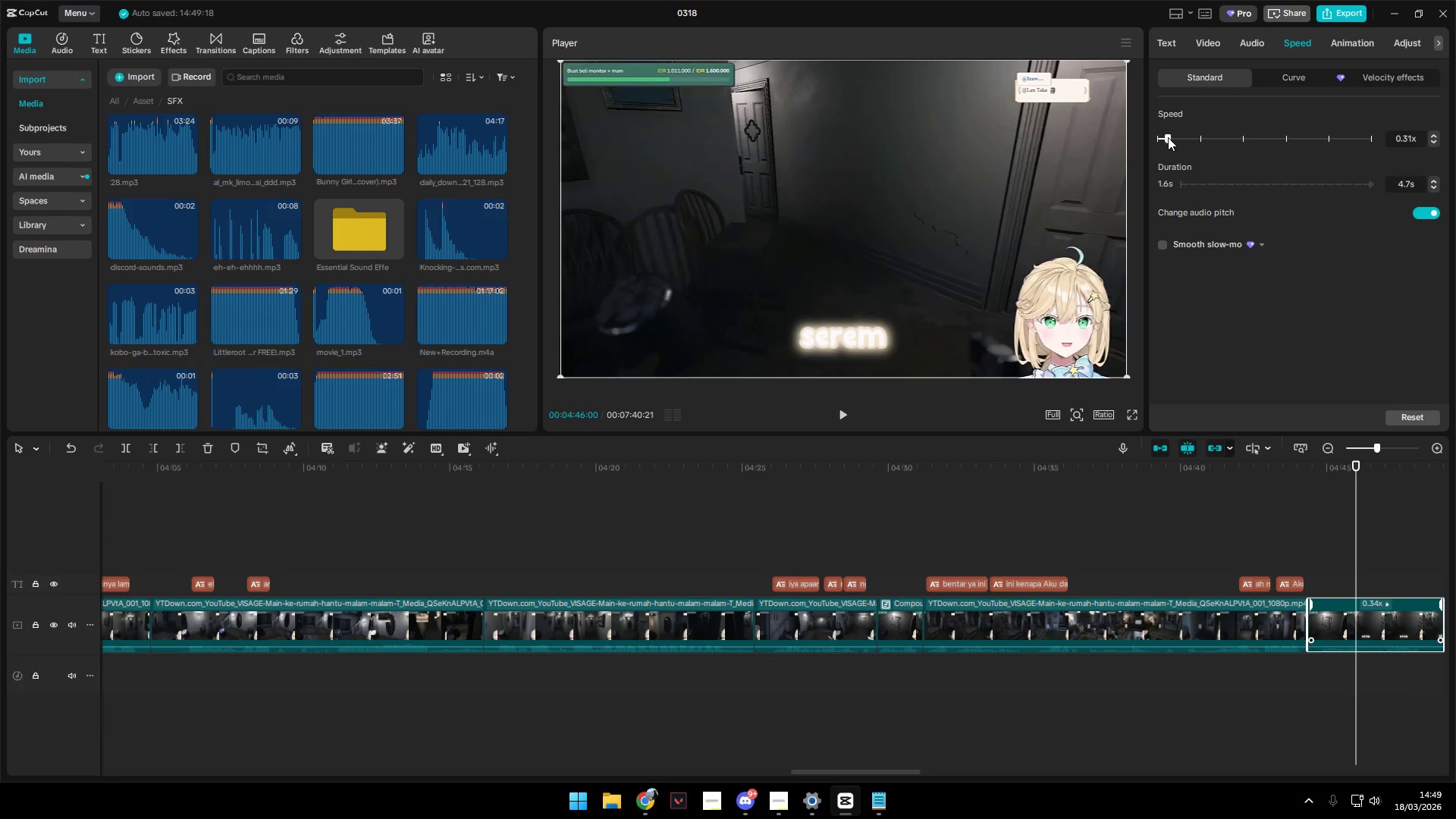 
key(Space)
 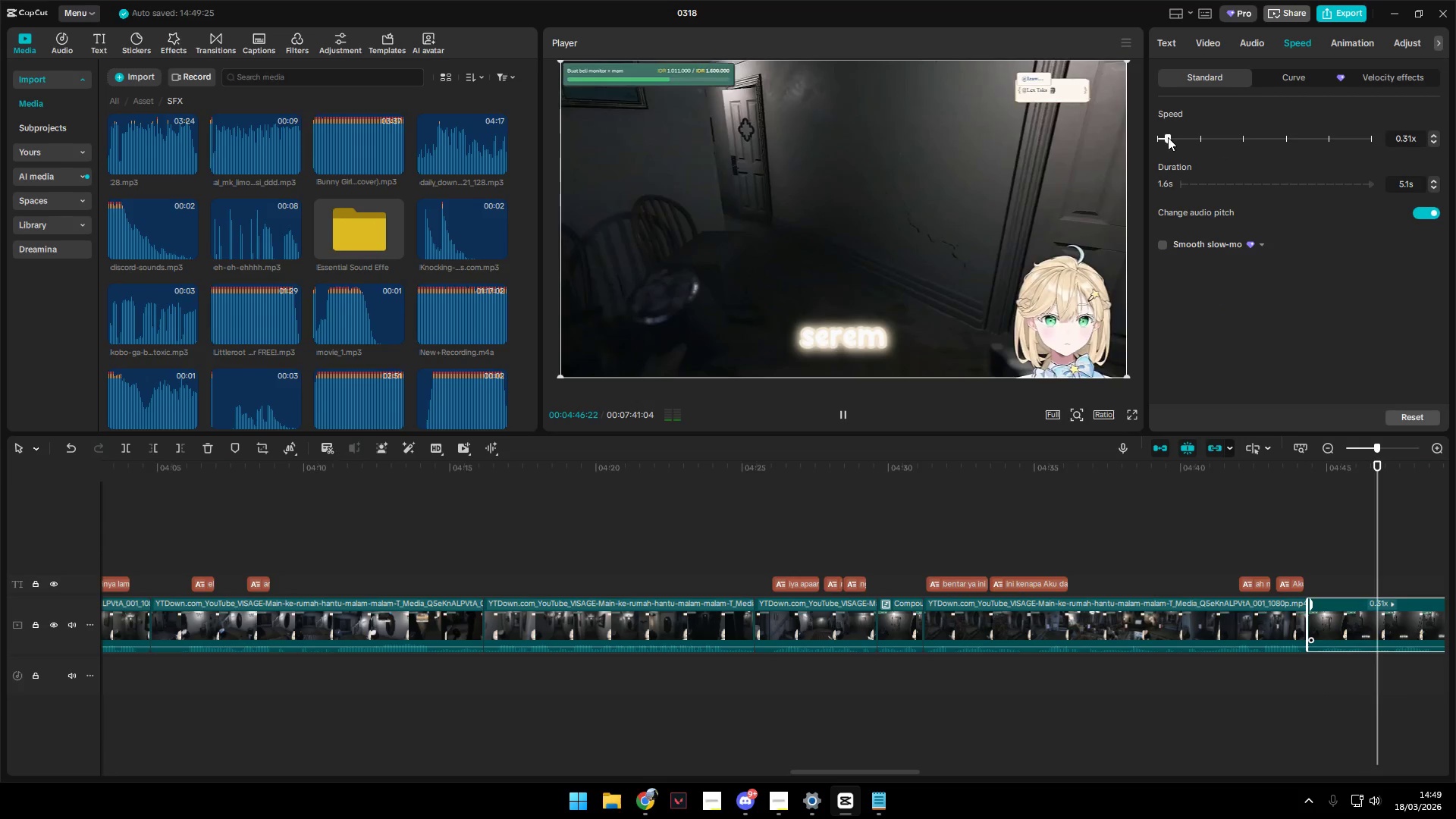 
key(Space)
 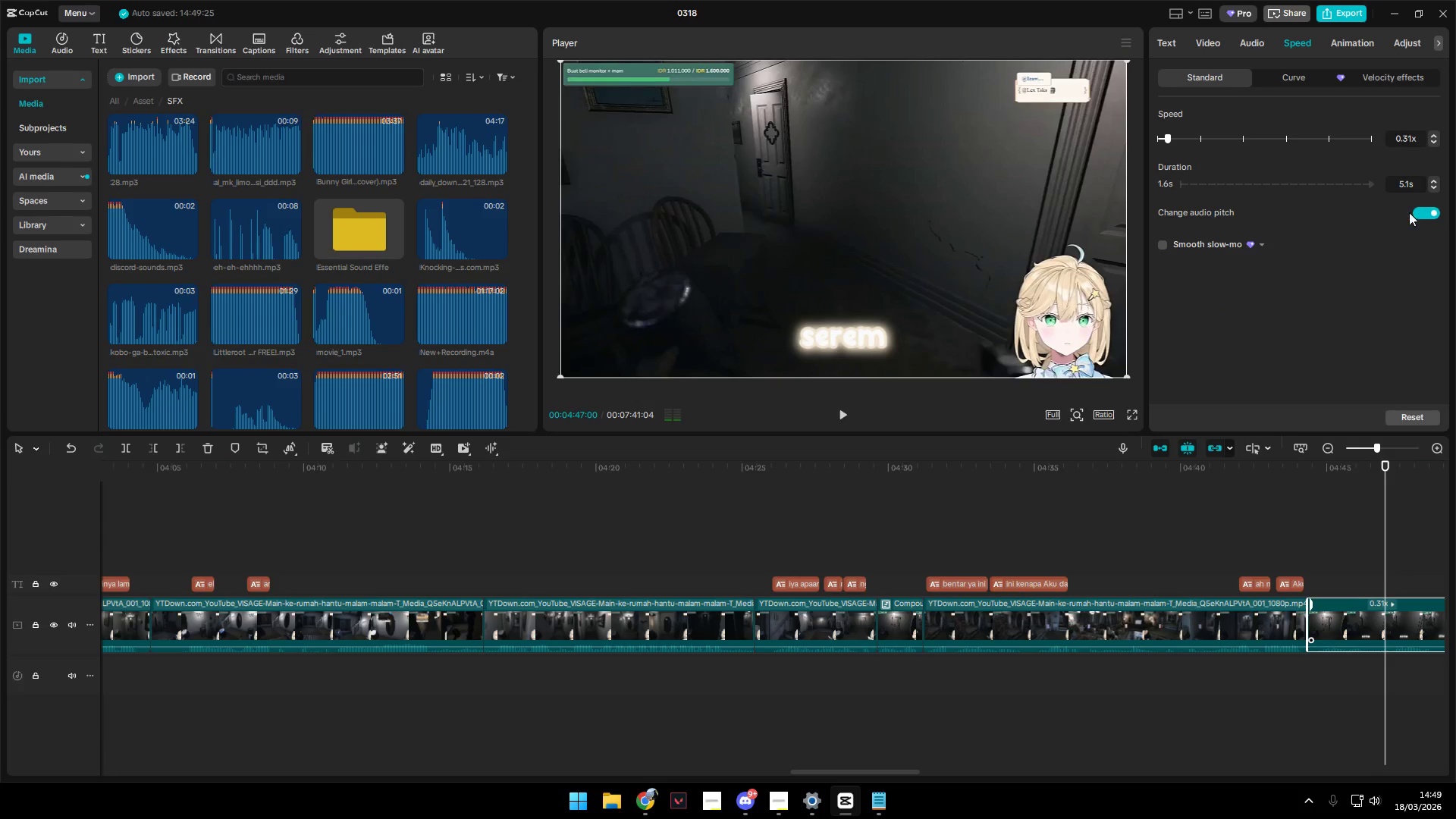 
left_click([1423, 214])
 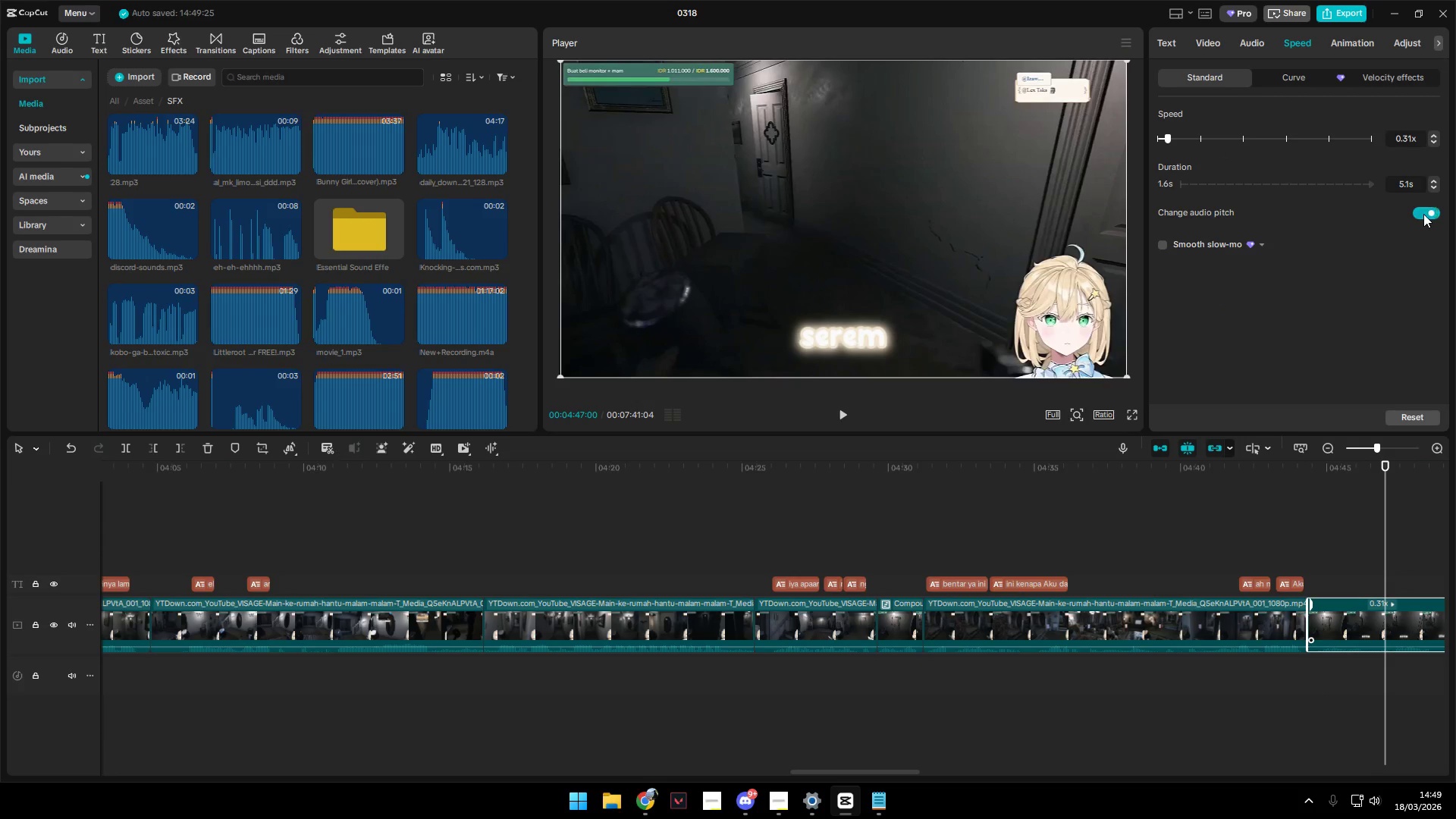 
key(Space)
 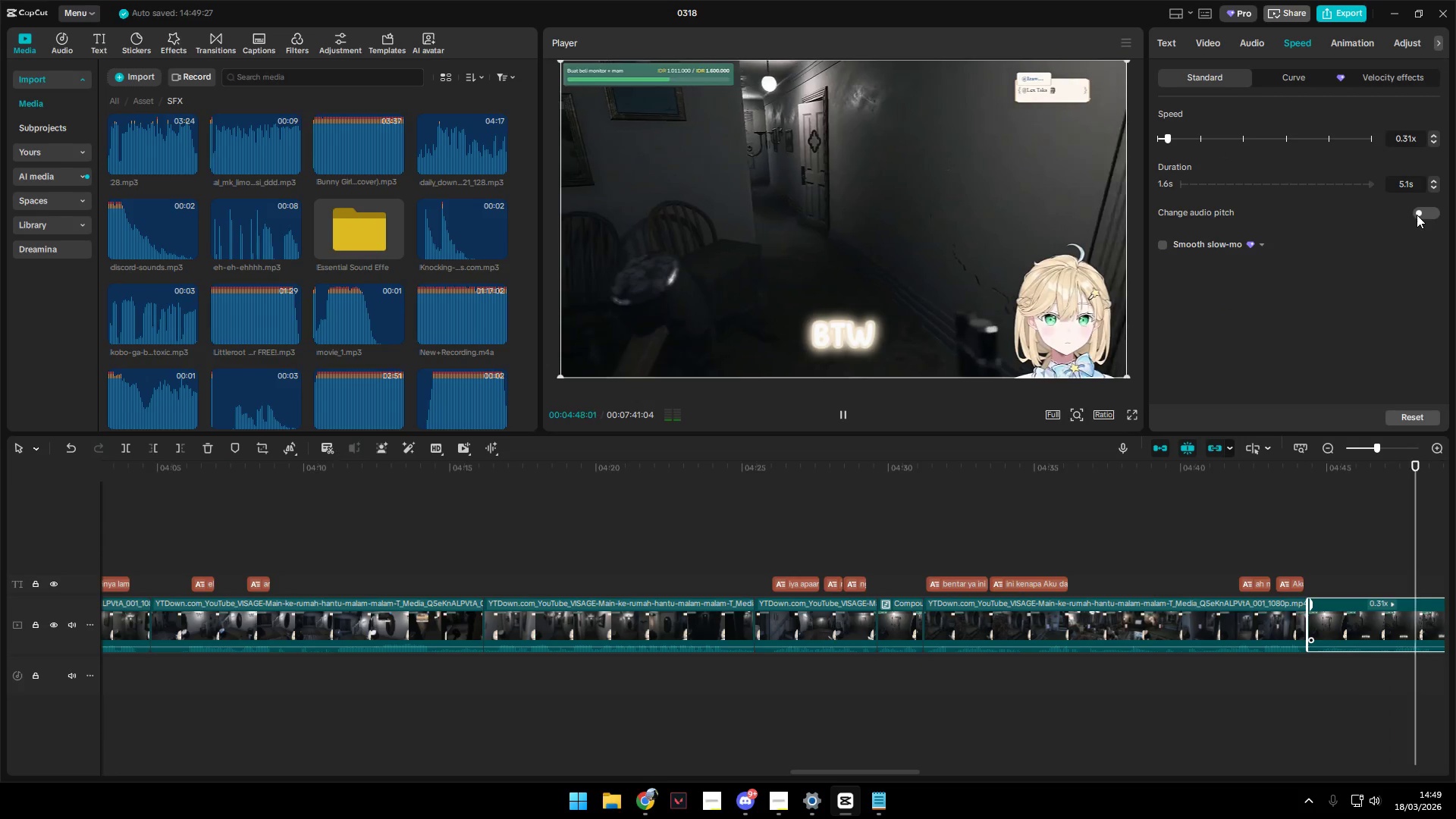 
key(Space)
 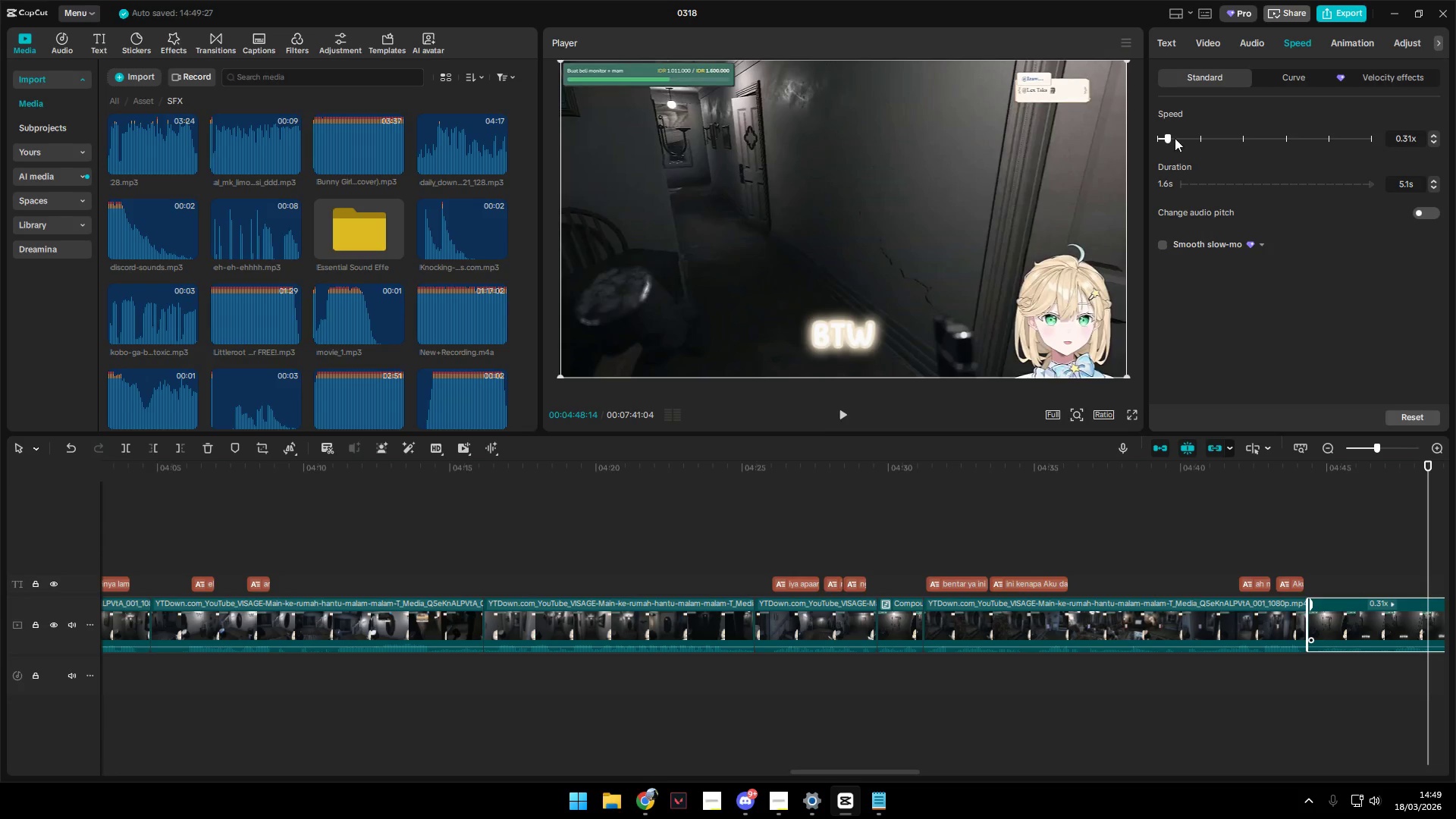 
left_click([1181, 137])
 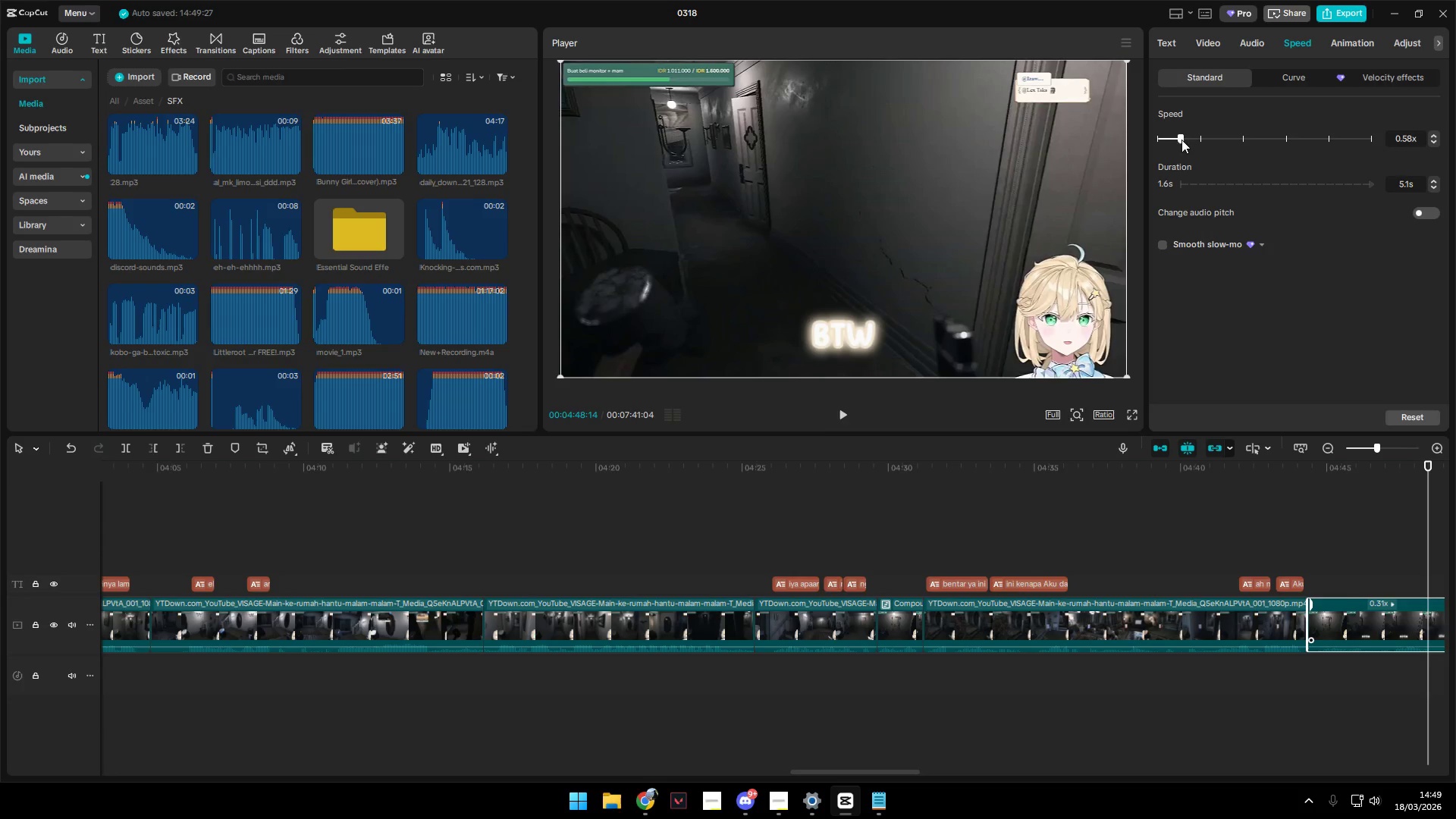 
key(Space)
 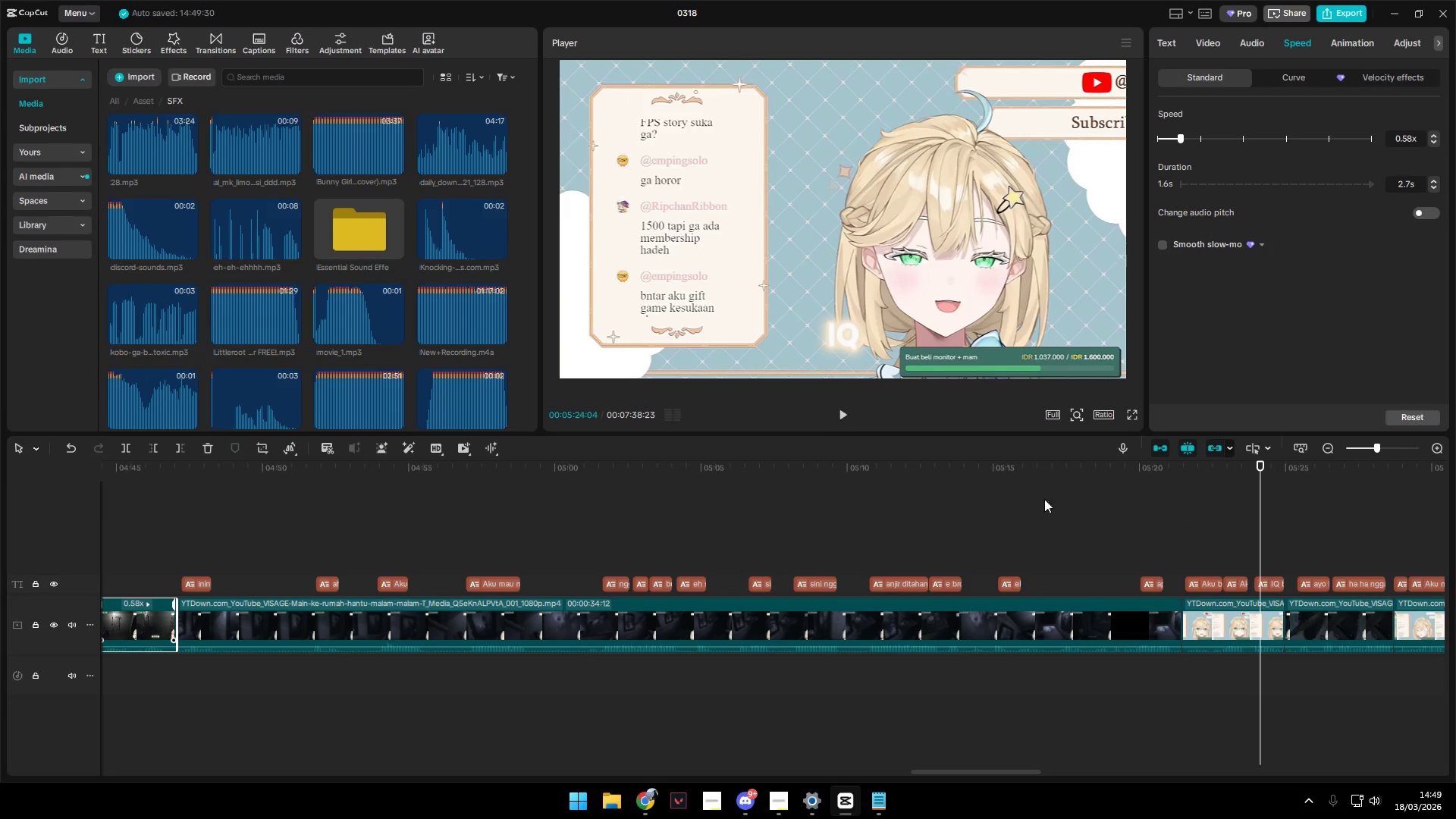 
key(Control+ControlLeft)
 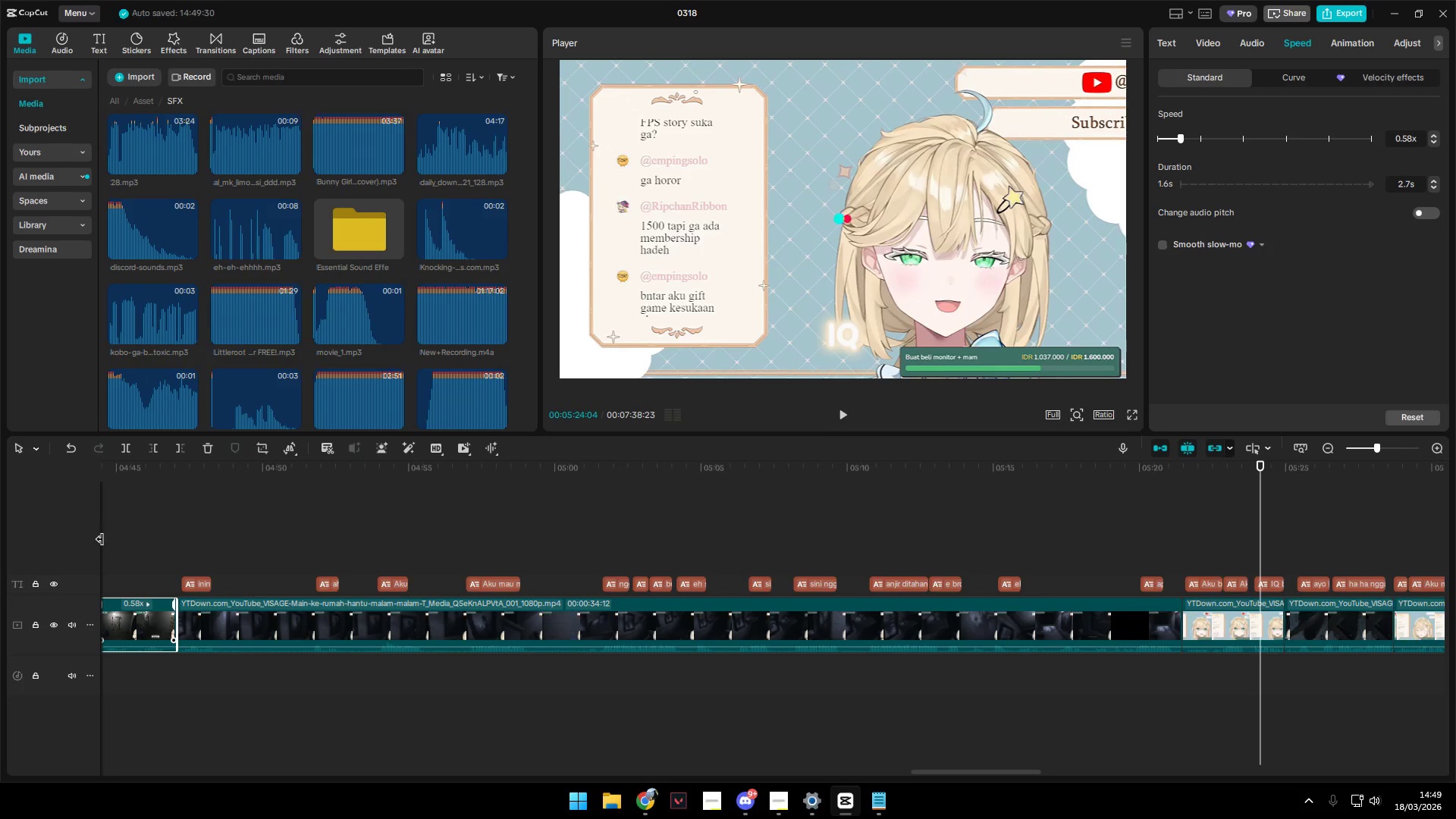 
left_click([143, 538])
 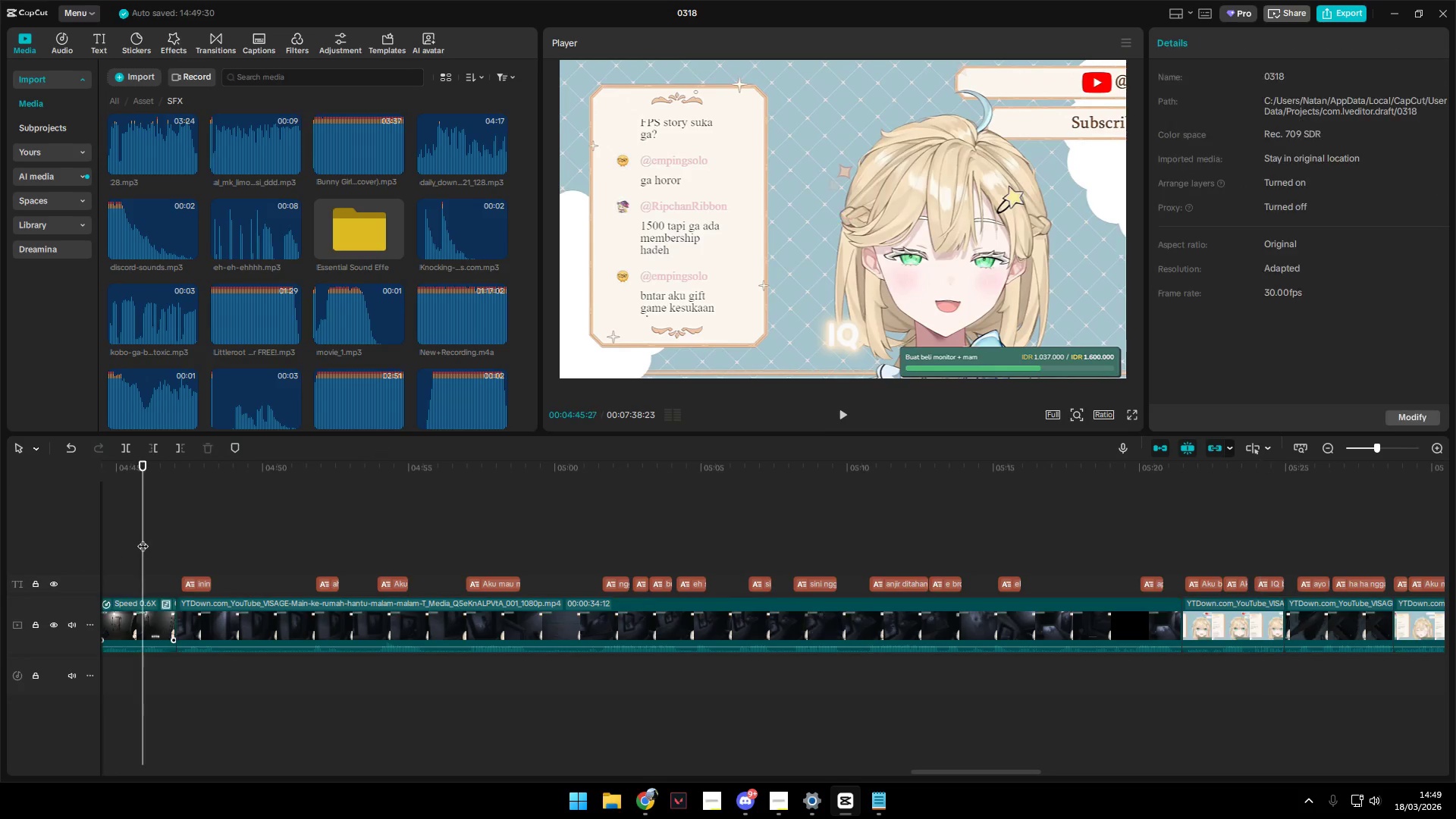 
left_click_drag(start_coordinate=[143, 538], to_coordinate=[132, 551])
 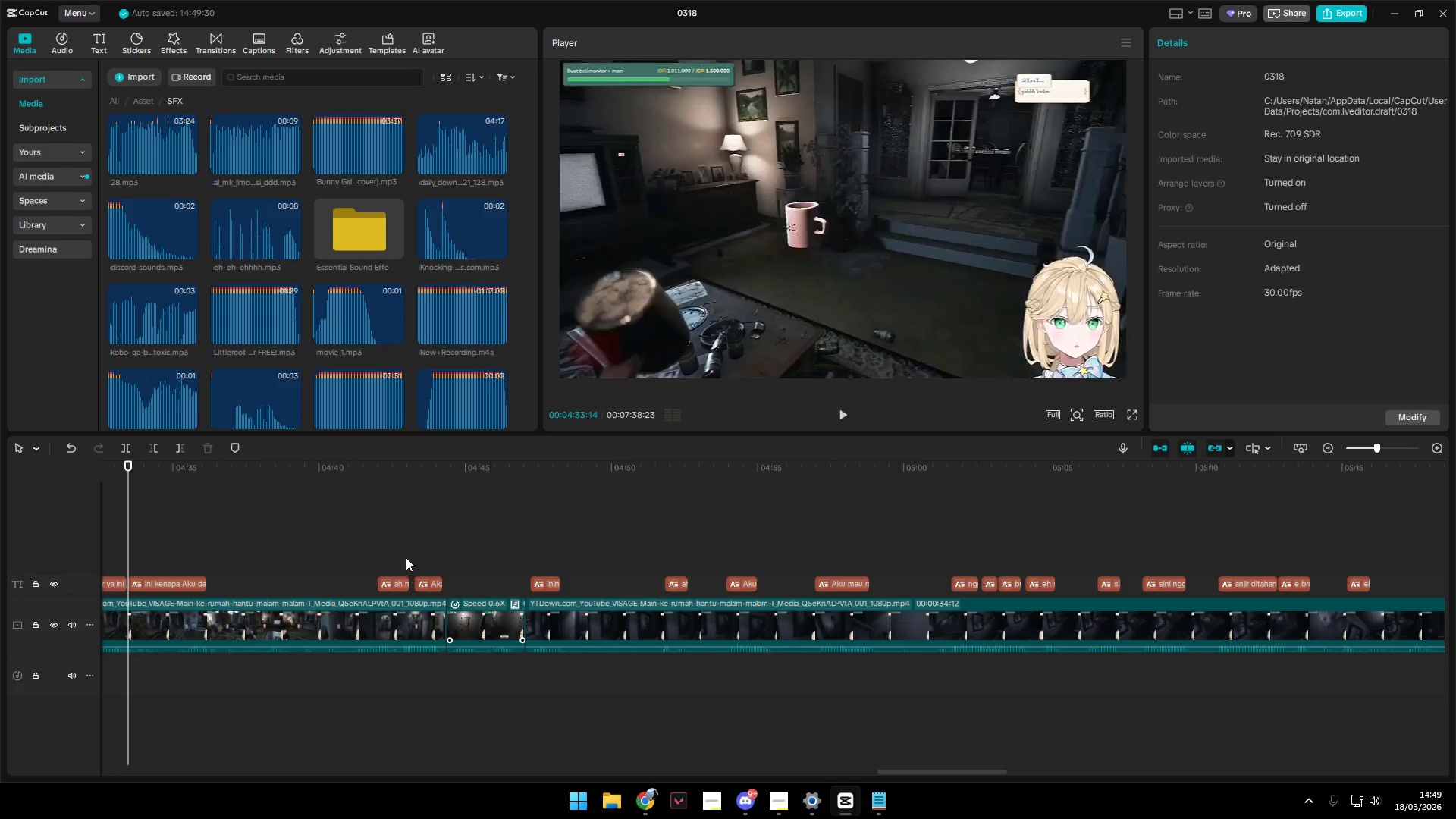 
left_click_drag(start_coordinate=[402, 538], to_coordinate=[406, 539])
 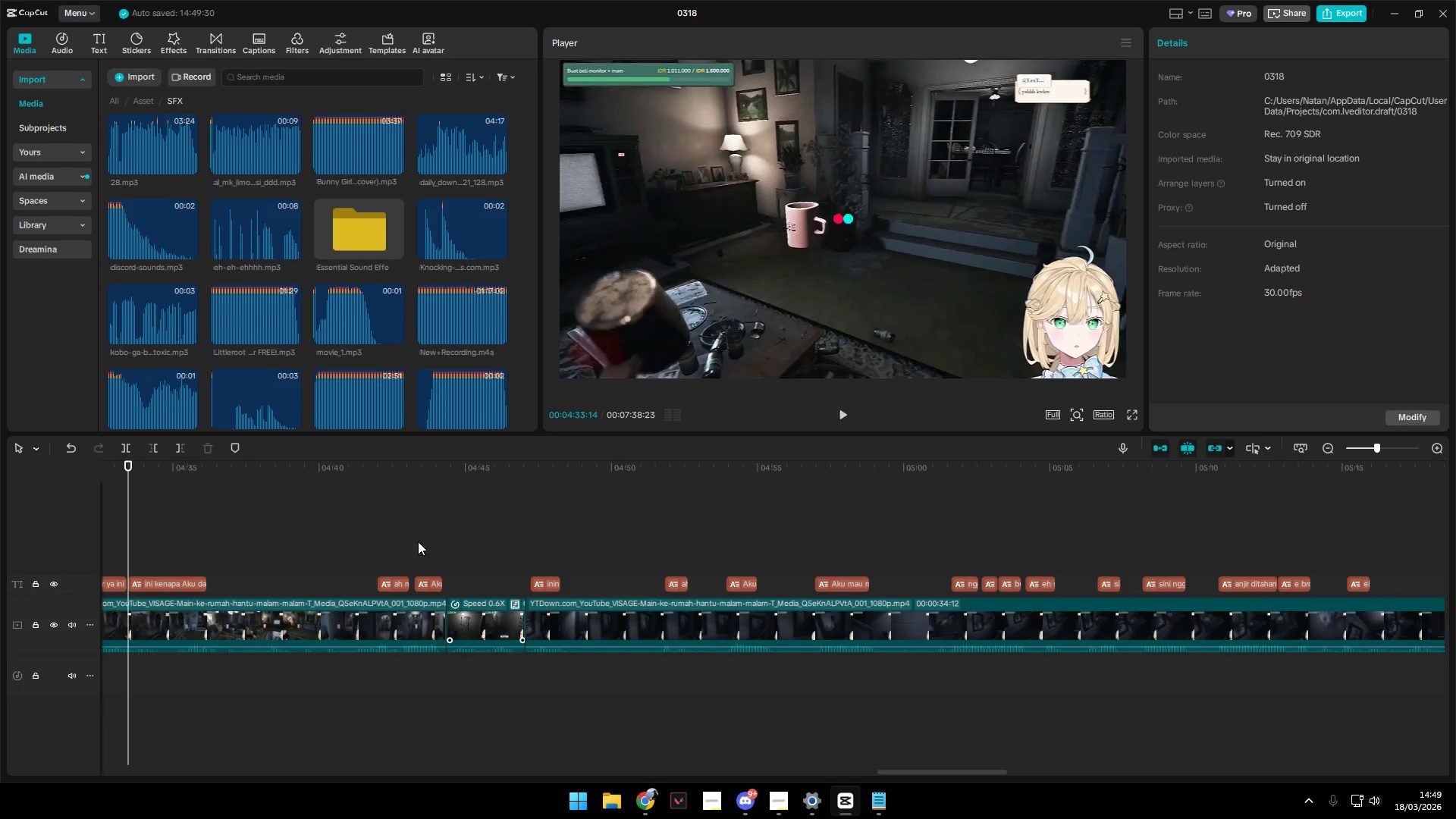 
key(Space)